 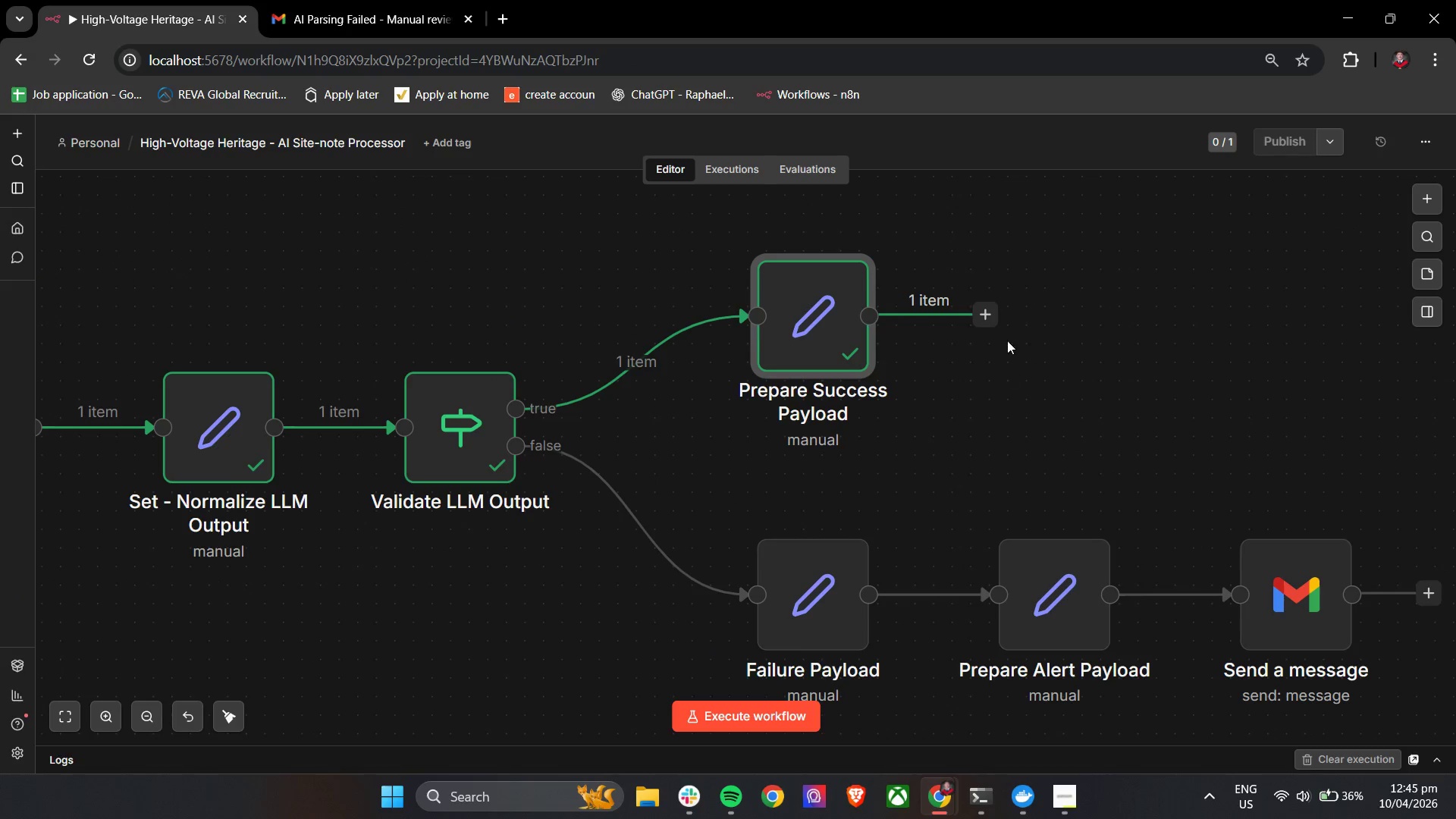 
left_click([988, 310])
 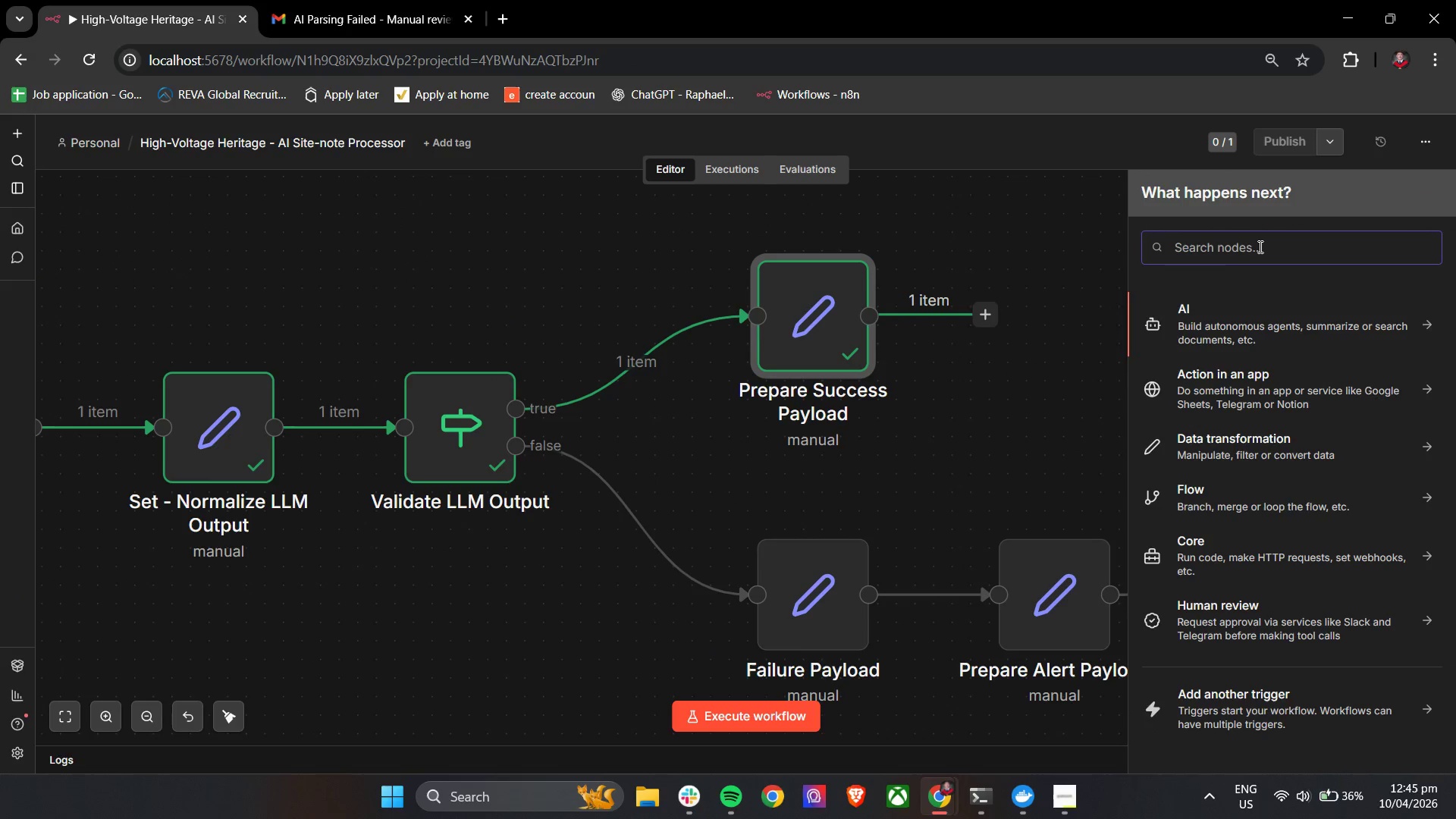 
left_click([1259, 246])
 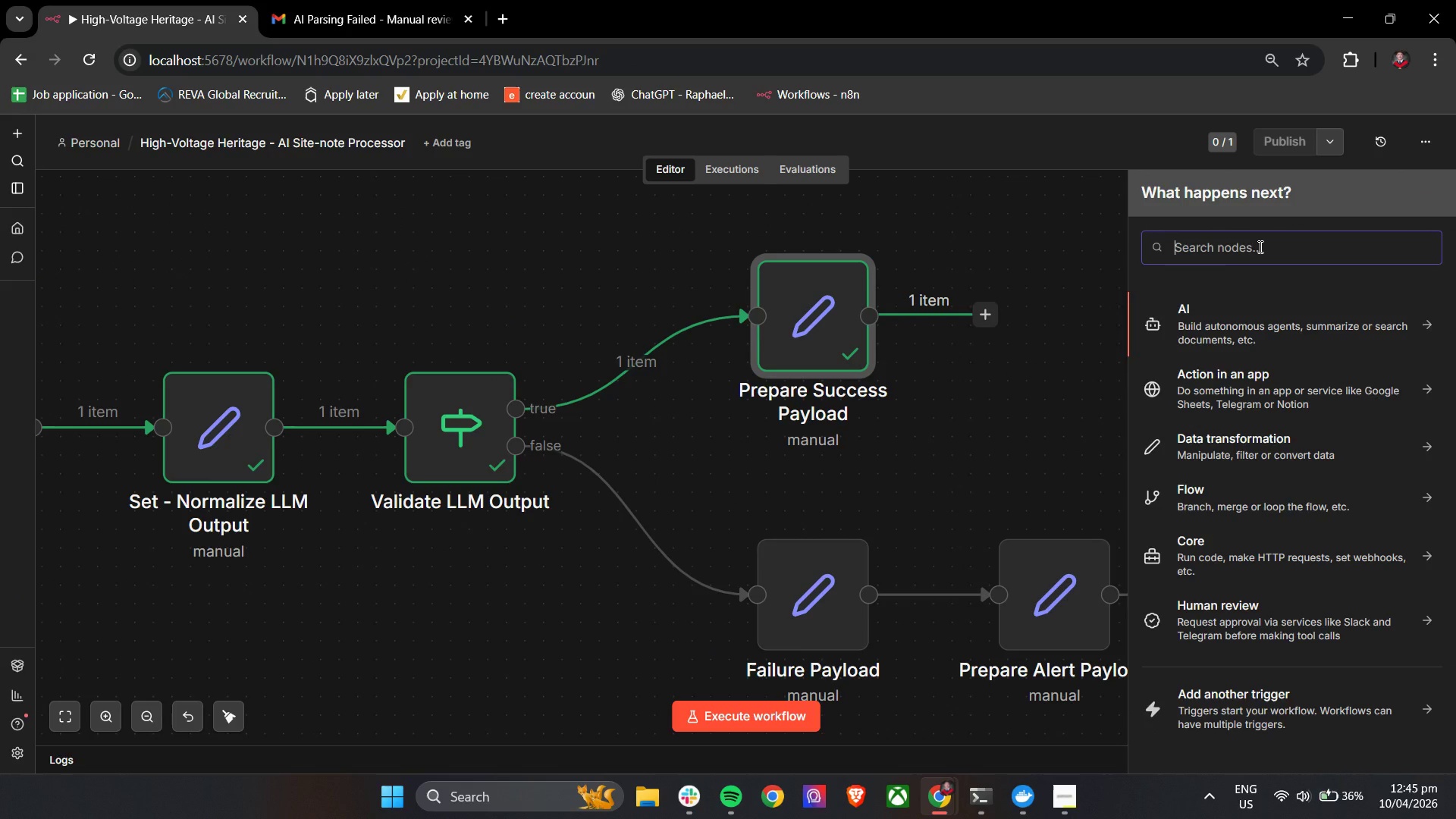 
type(item)
 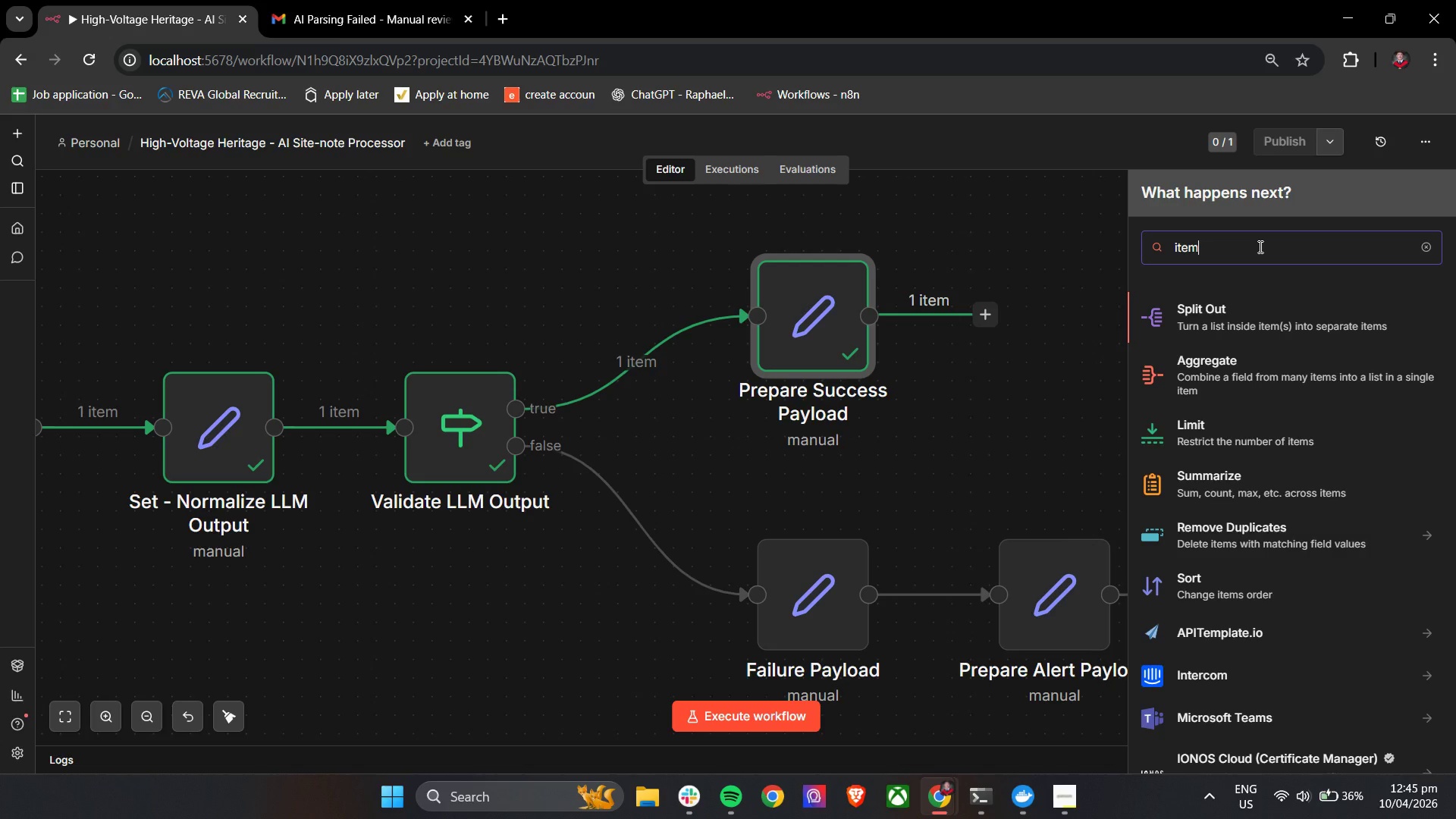 
scroll: coordinate [1381, 488], scroll_direction: up, amount: 4.0
 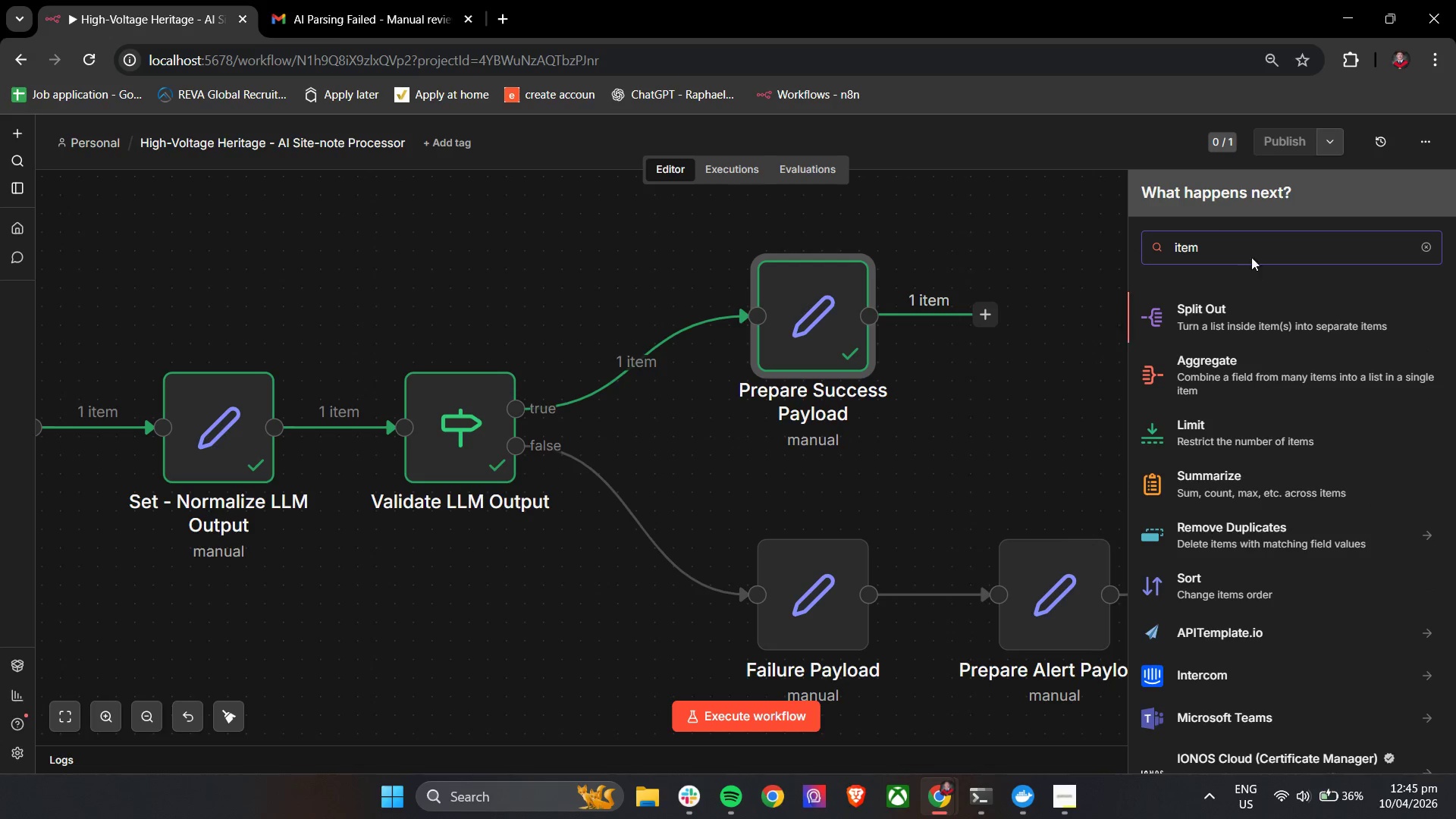 
left_click_drag(start_coordinate=[1248, 246], to_coordinate=[1243, 246])
 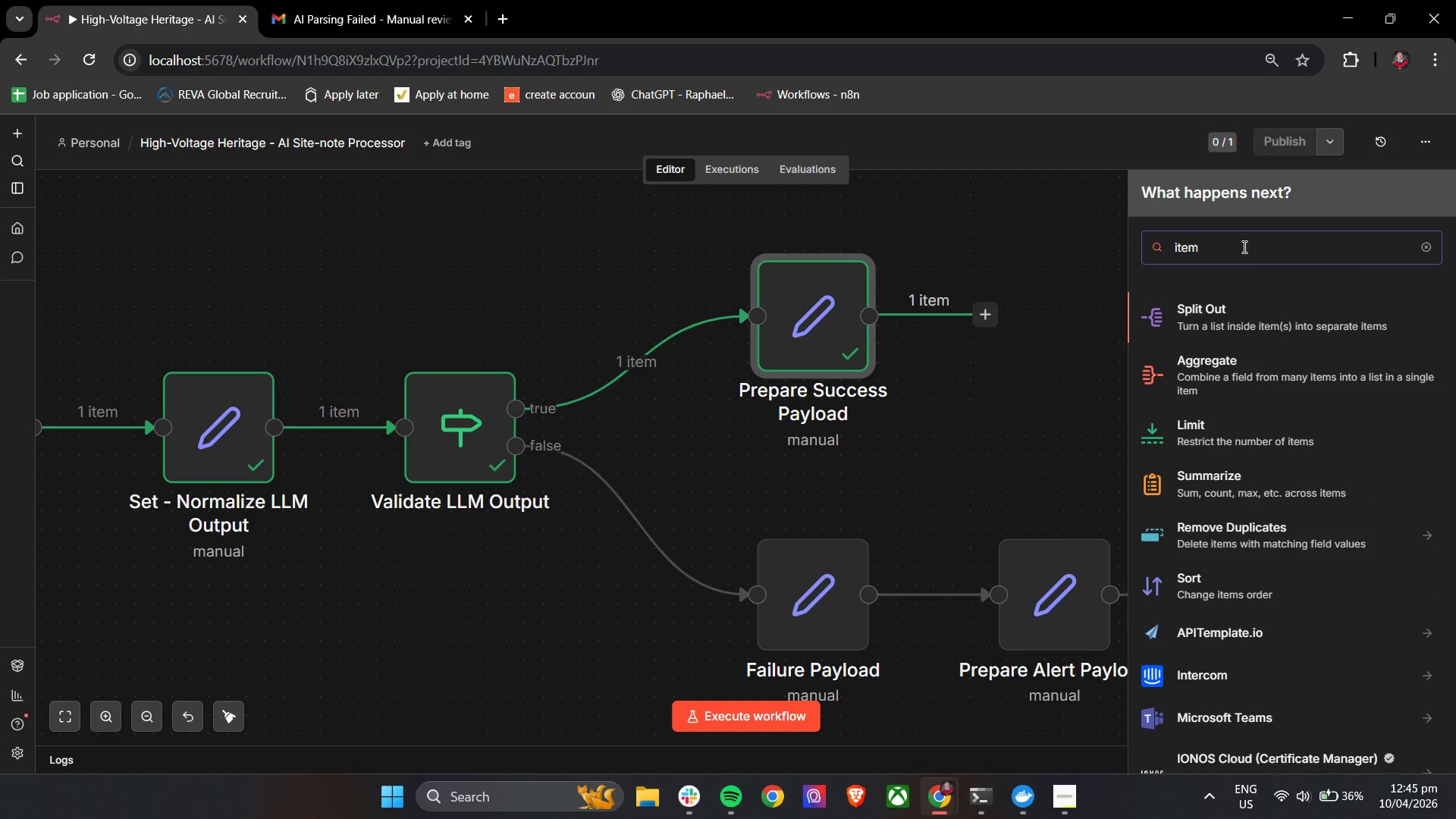 
left_click_drag(start_coordinate=[1243, 246], to_coordinate=[1166, 256])
 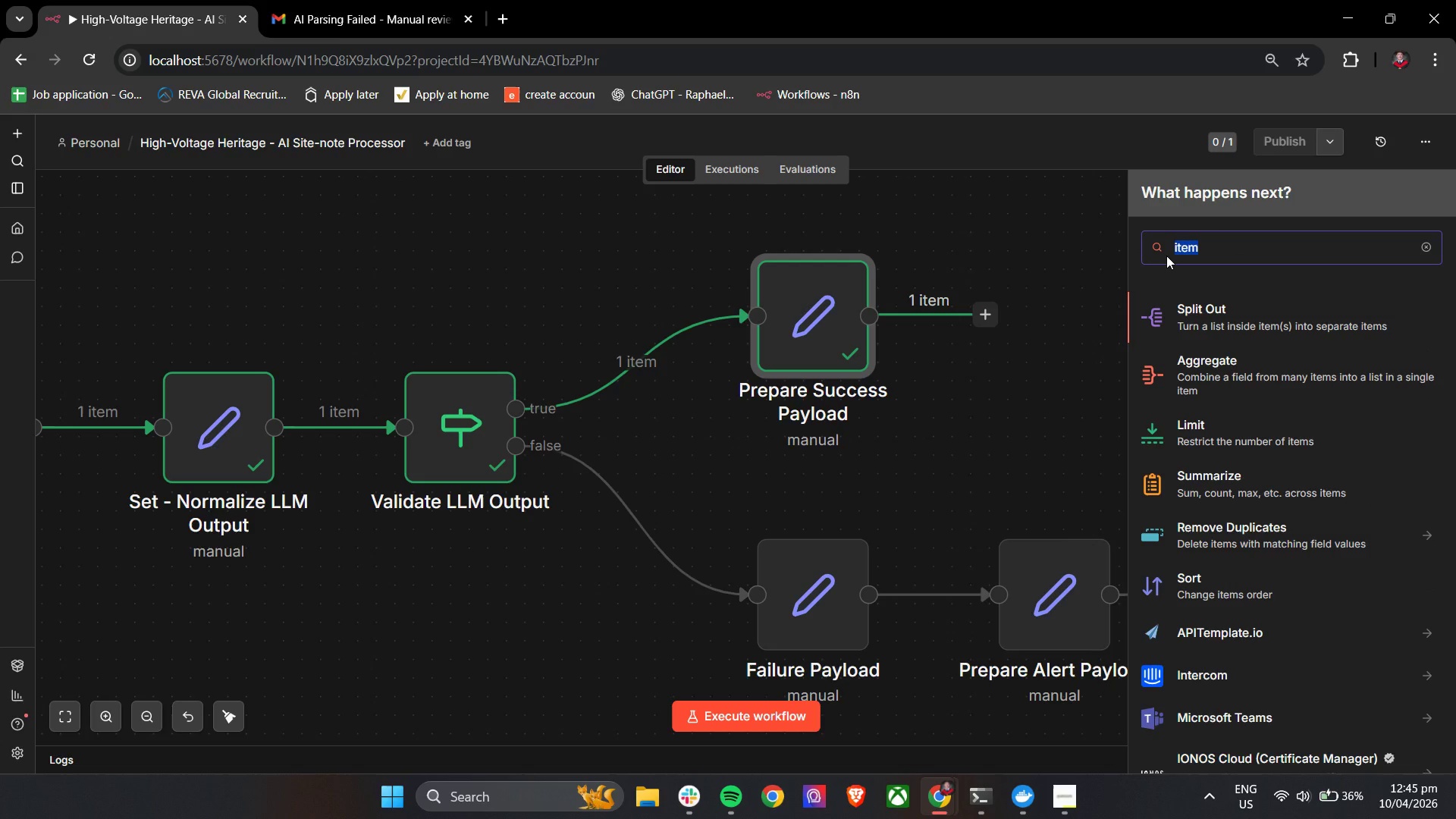 
type(list)
key(Backspace)
key(Backspace)
key(Backspace)
key(Backspace)
key(Backspace)
key(Backspace)
key(Backspace)
key(Backspace)
type(loop)
 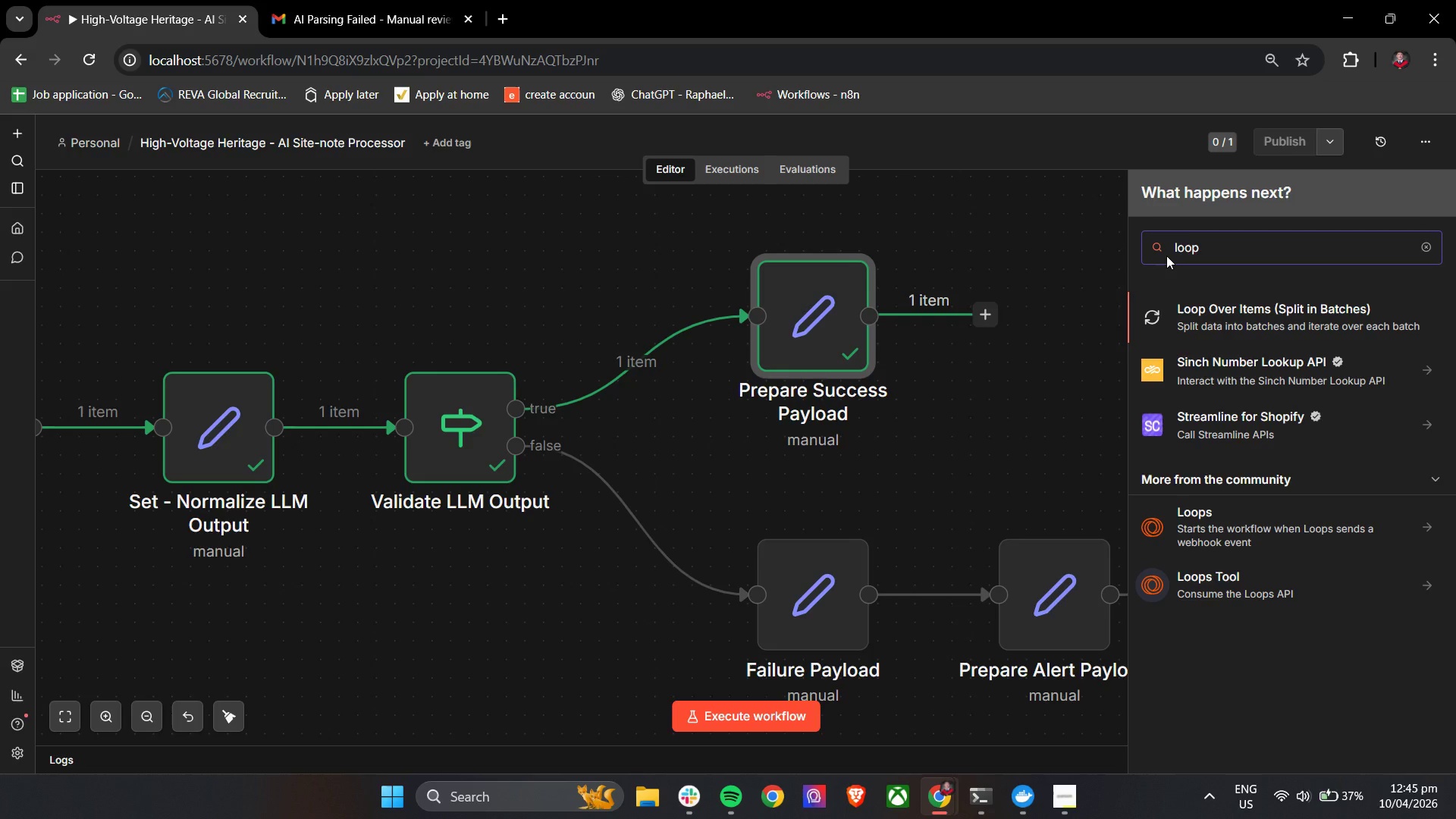 
wait(6.8)
 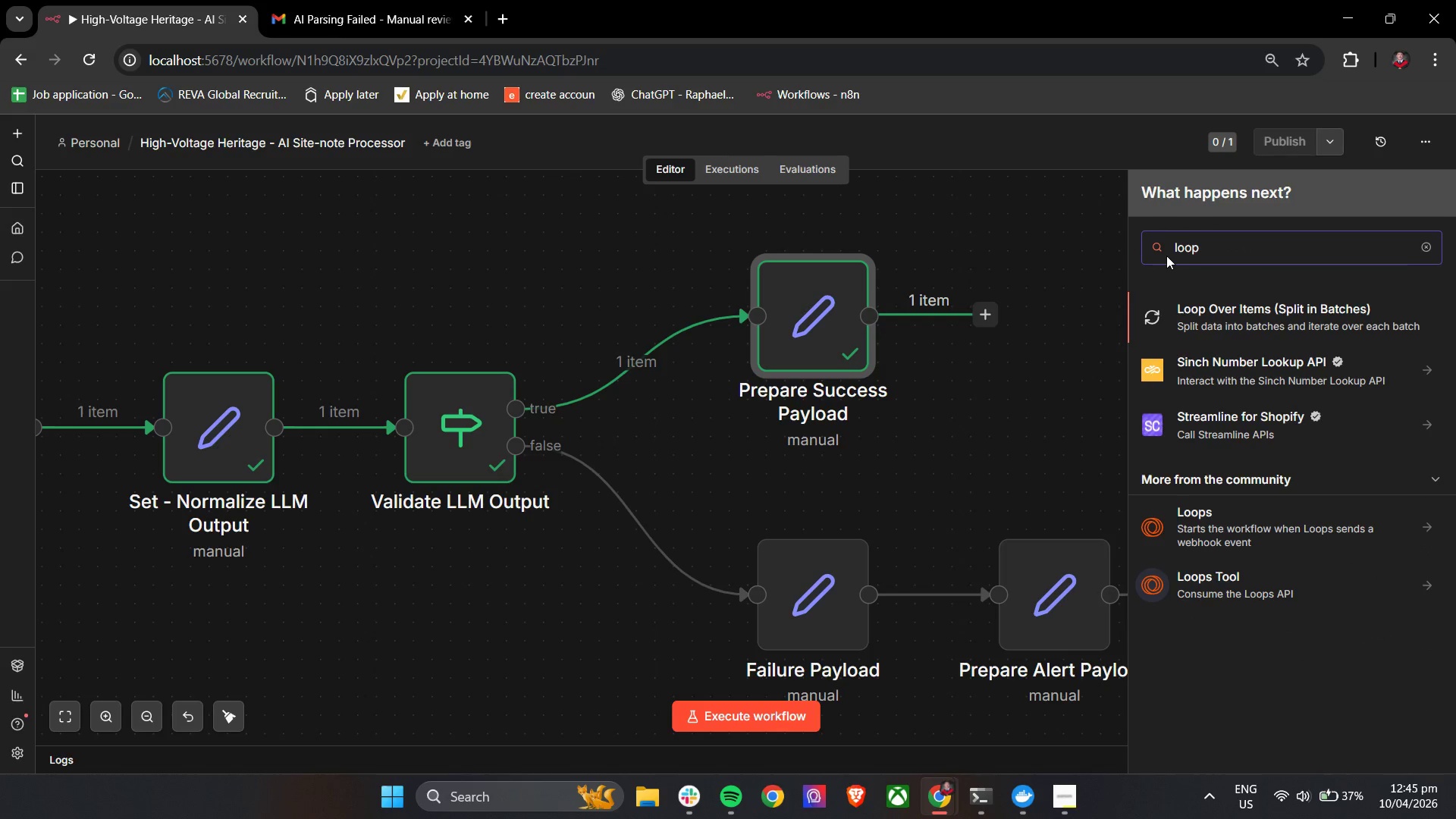 
key(Backspace)
key(Backspace)
key(Backspace)
key(Backspace)
type(function)
 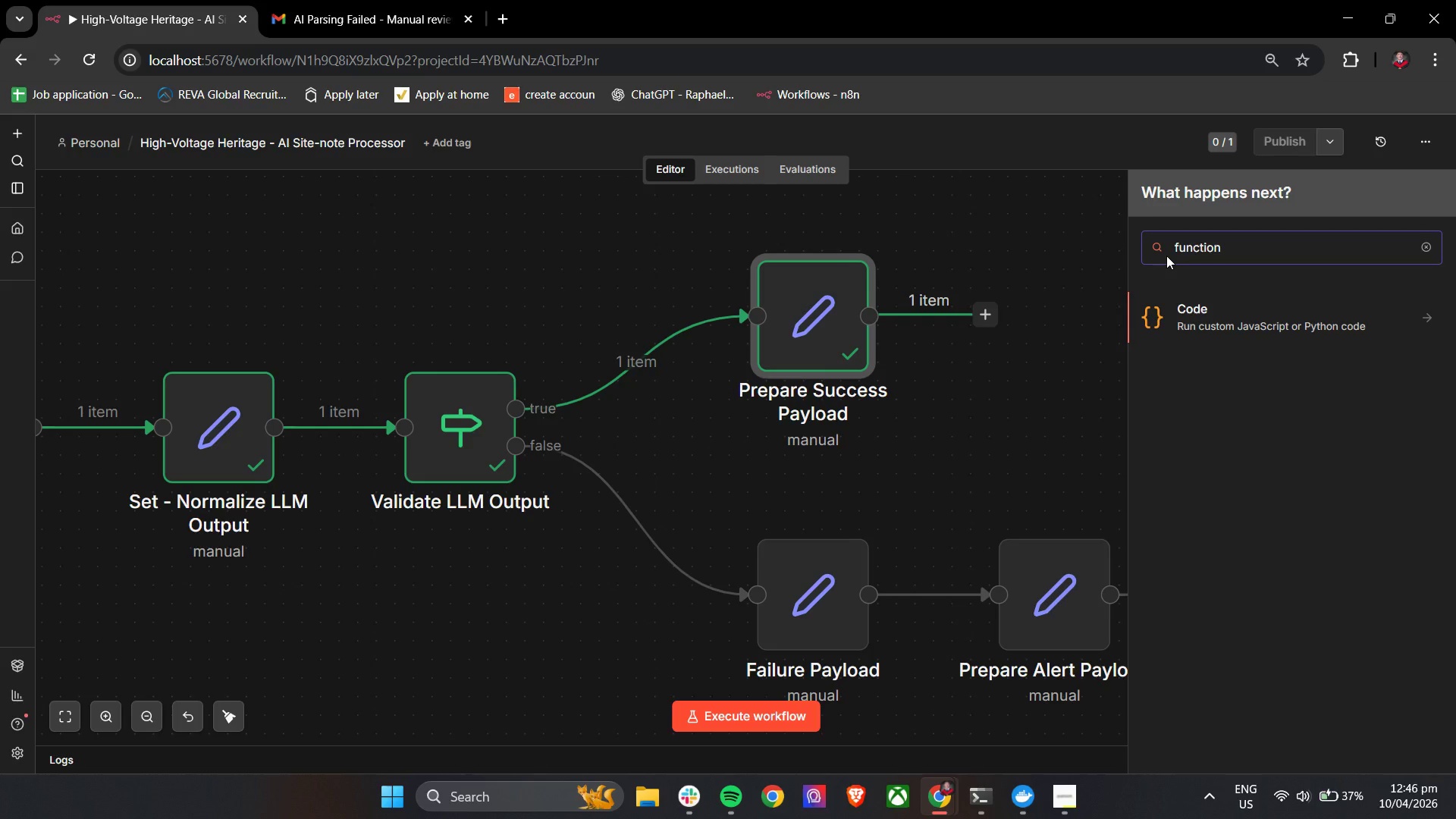 
hold_key(key=Backspace, duration=1.45)
 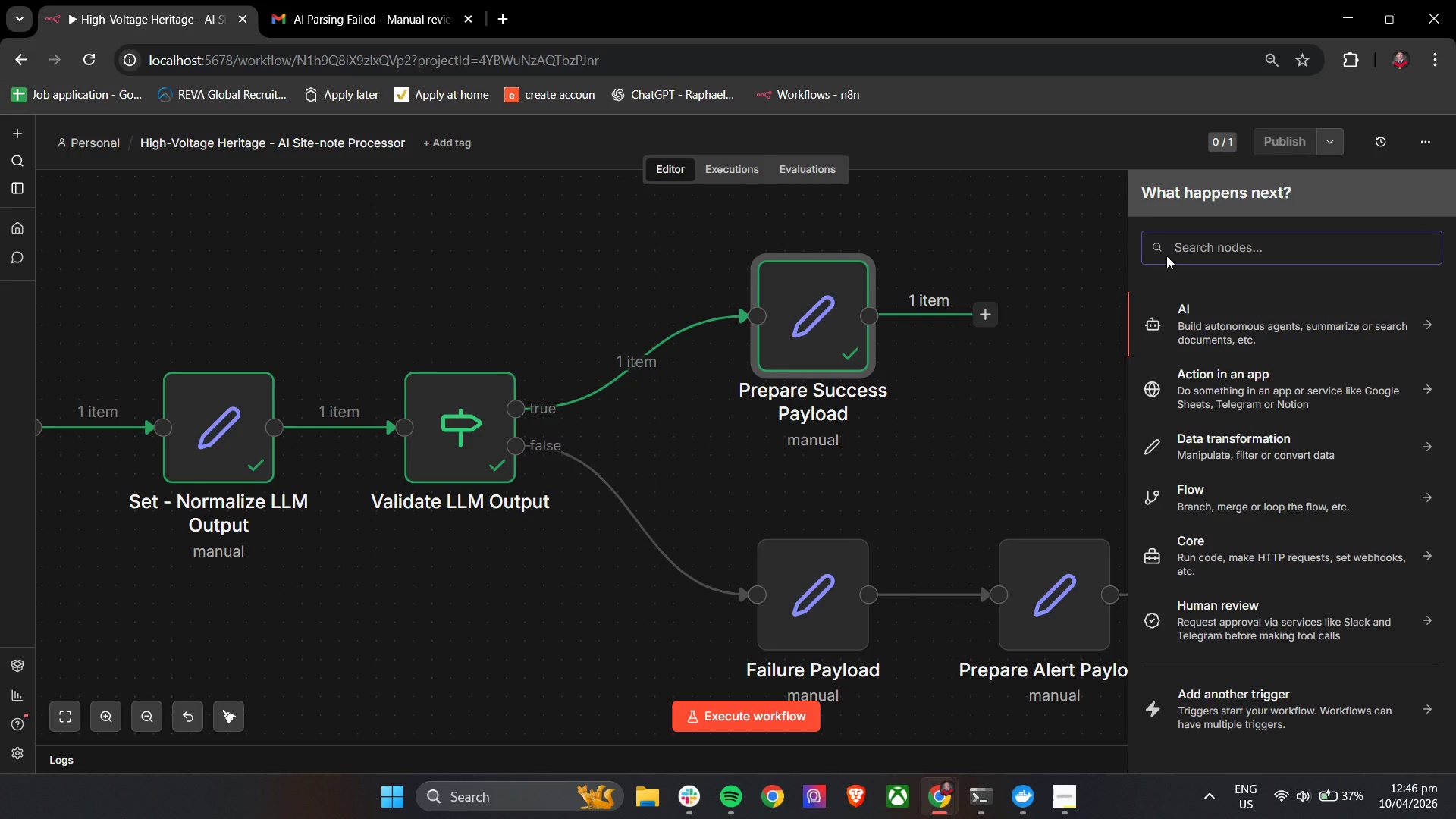 
type(loop)
 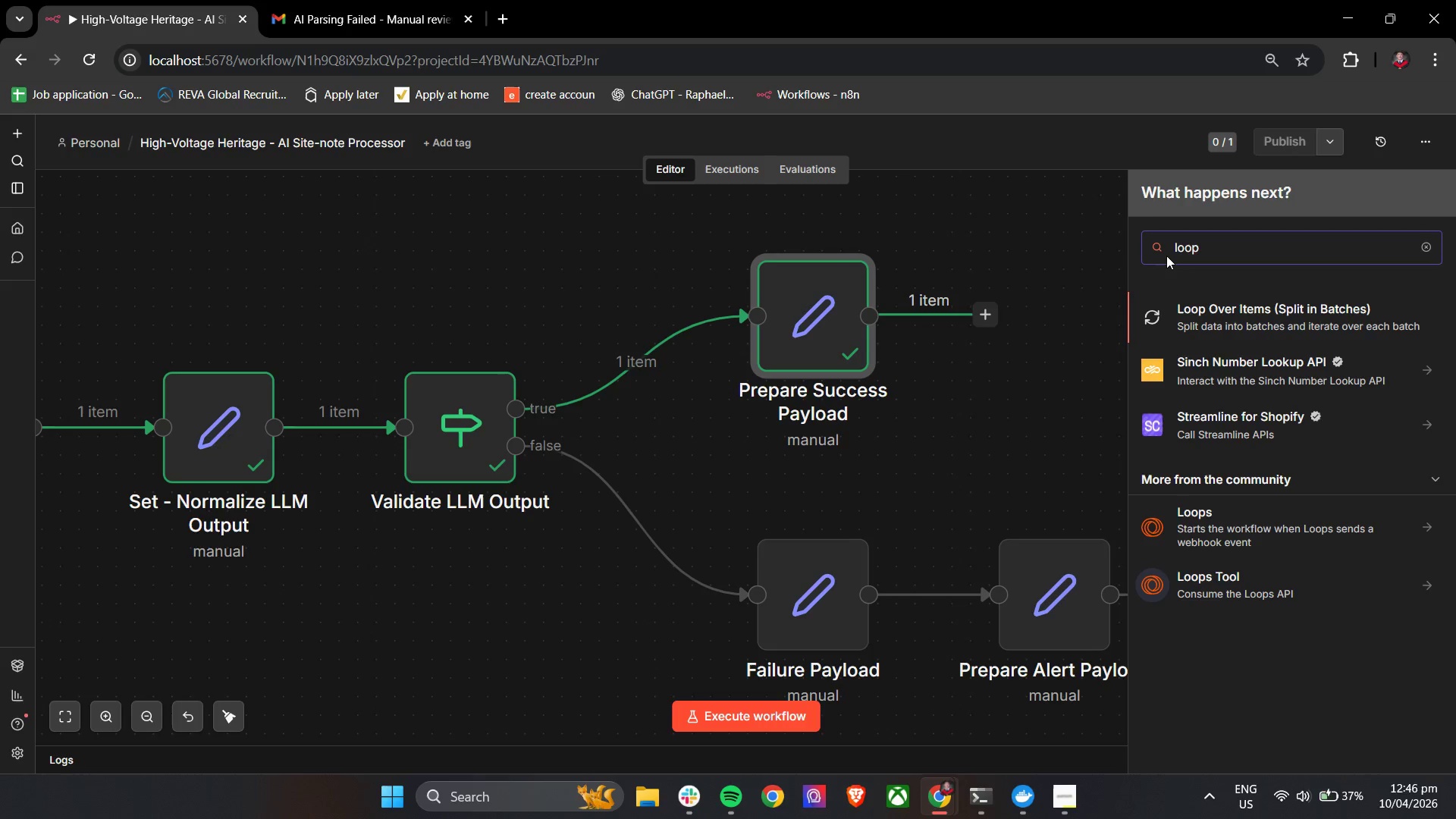 
wait(12.97)
 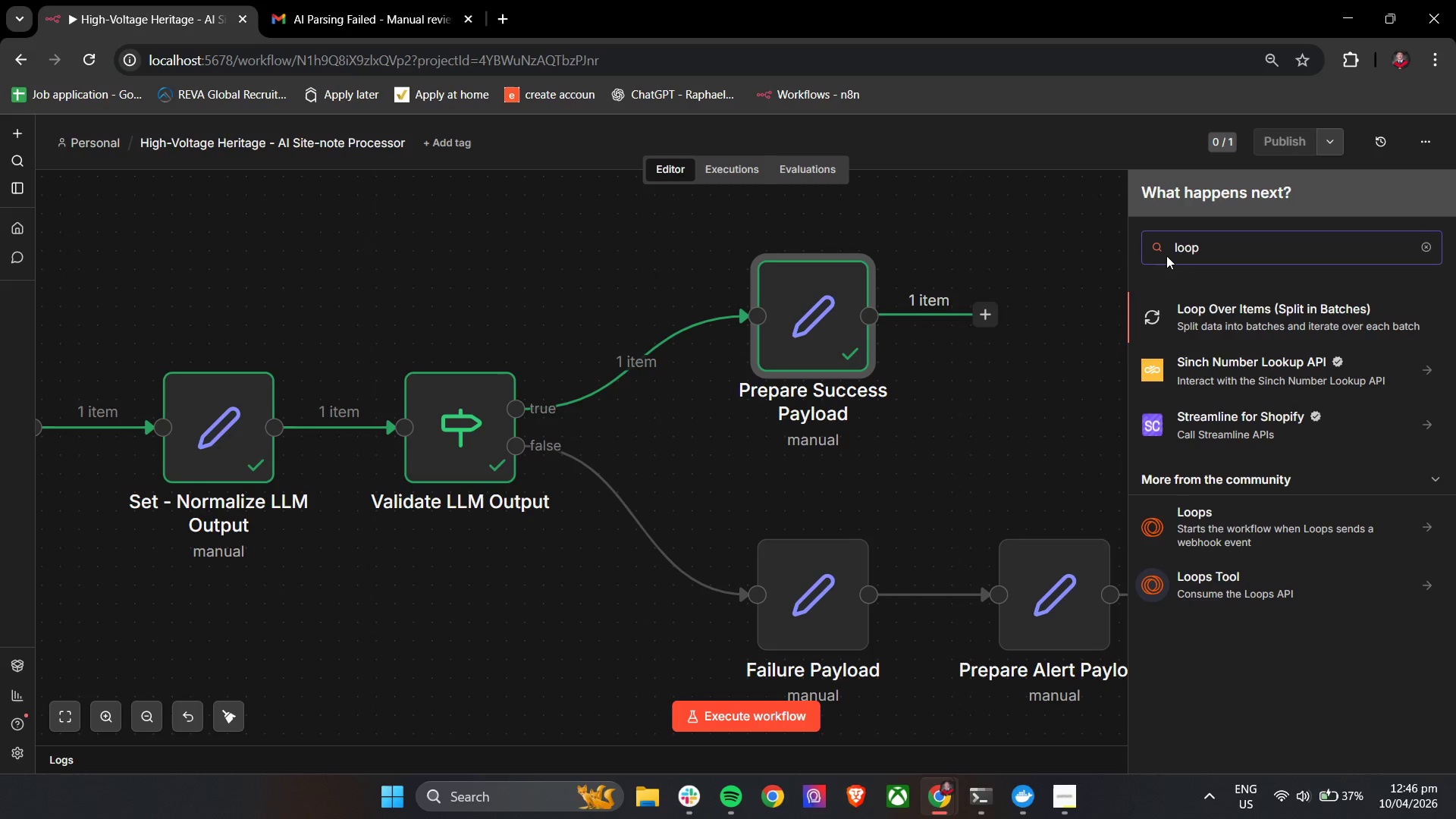 
key(Backspace)
key(Backspace)
key(Backspace)
key(Backspace)
key(Backspace)
type(sp)
 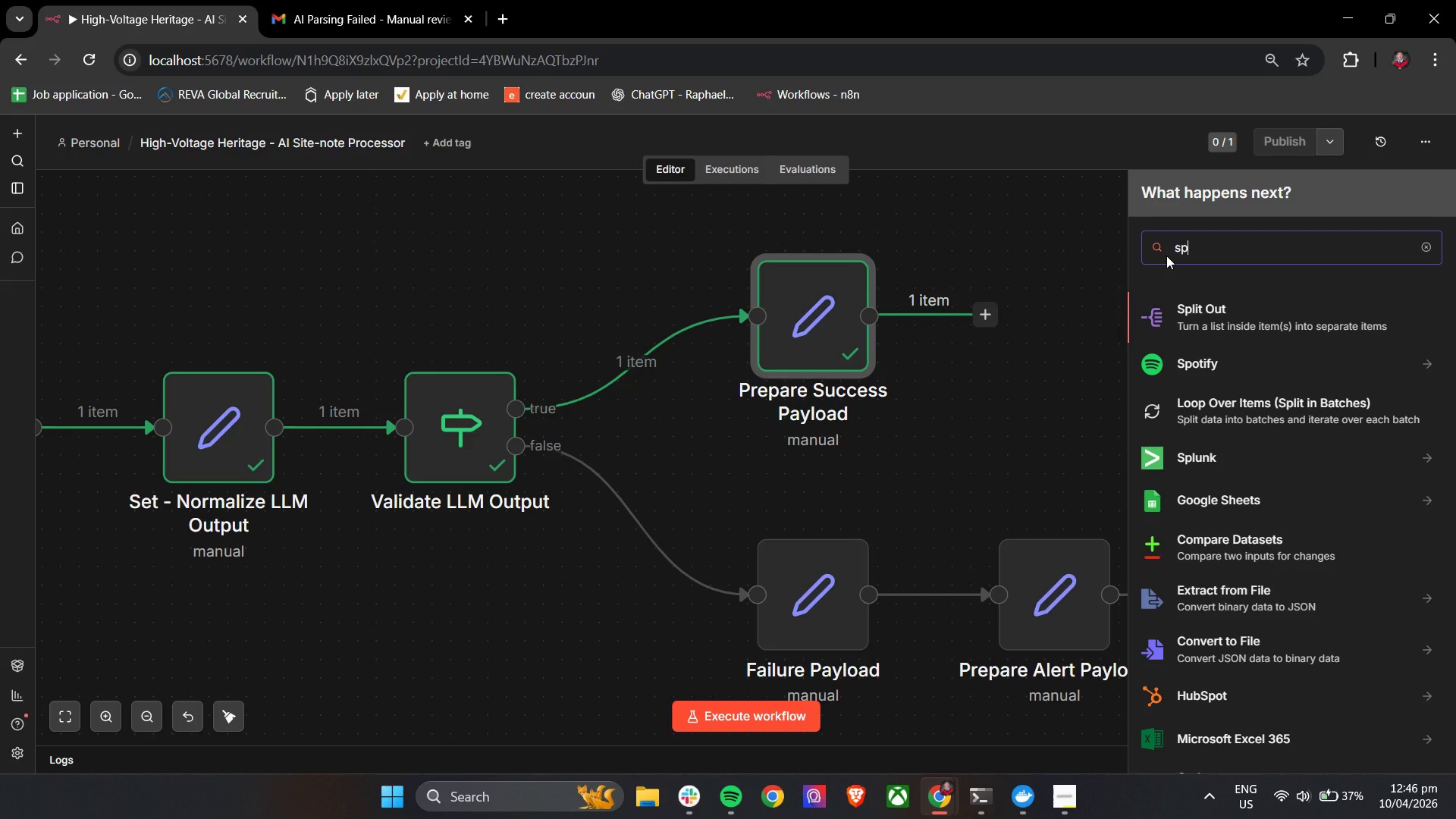 
key(Backspace)
key(Backspace)
key(Backspace)
type(list)
 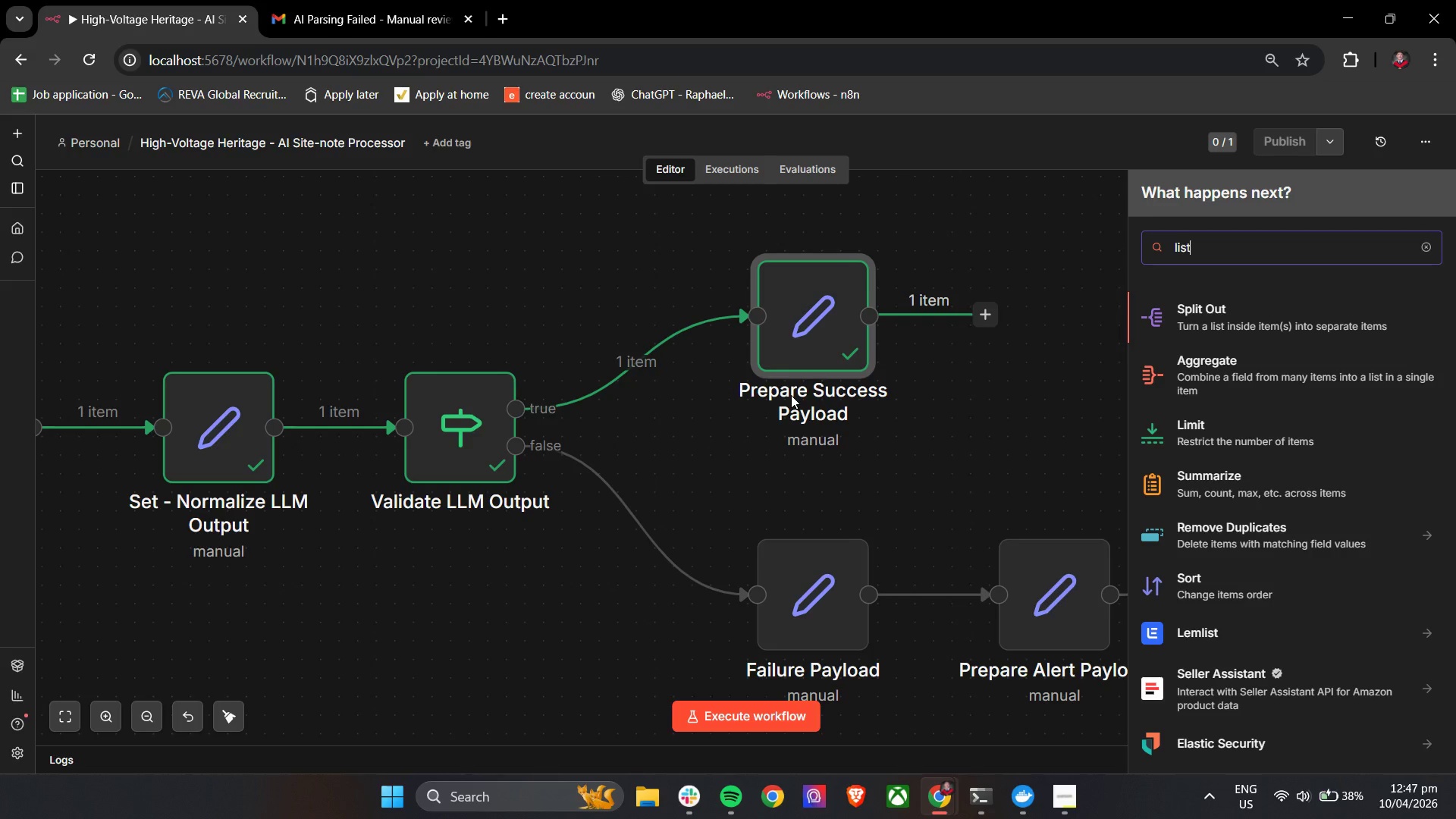 
wait(47.39)
 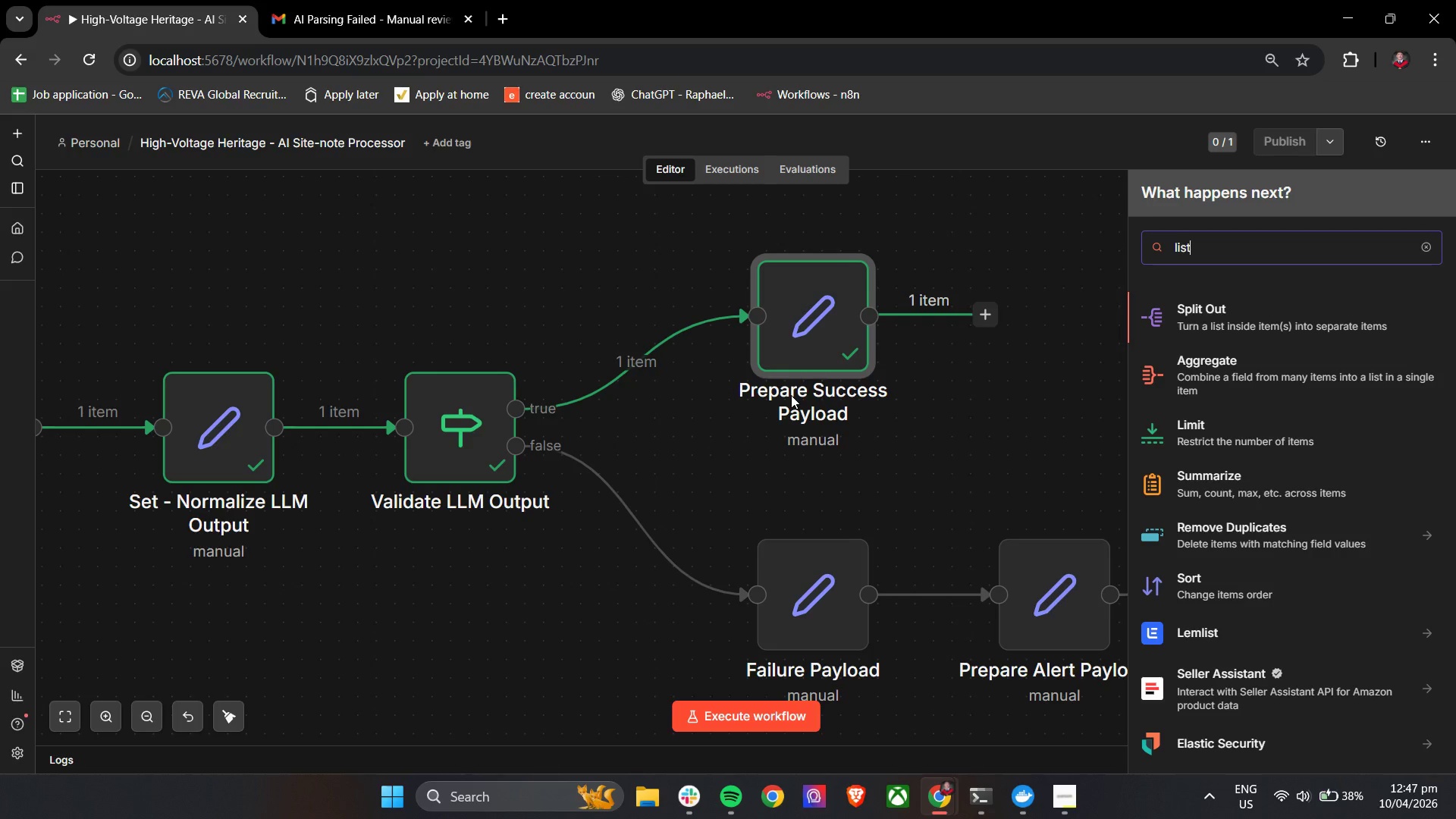 
left_click_drag(start_coordinate=[1221, 249], to_coordinate=[1149, 243])
 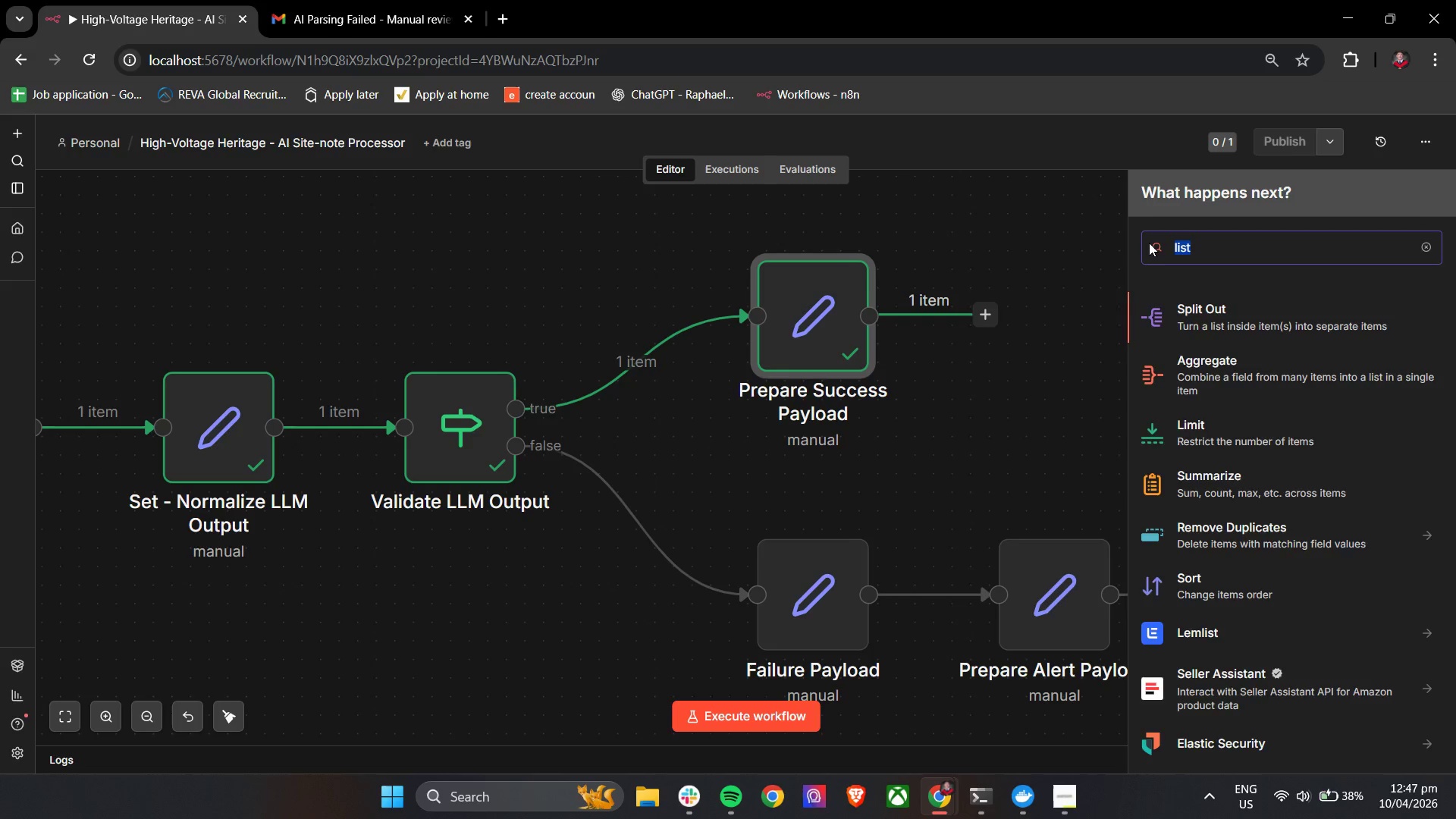 
type(sw)
 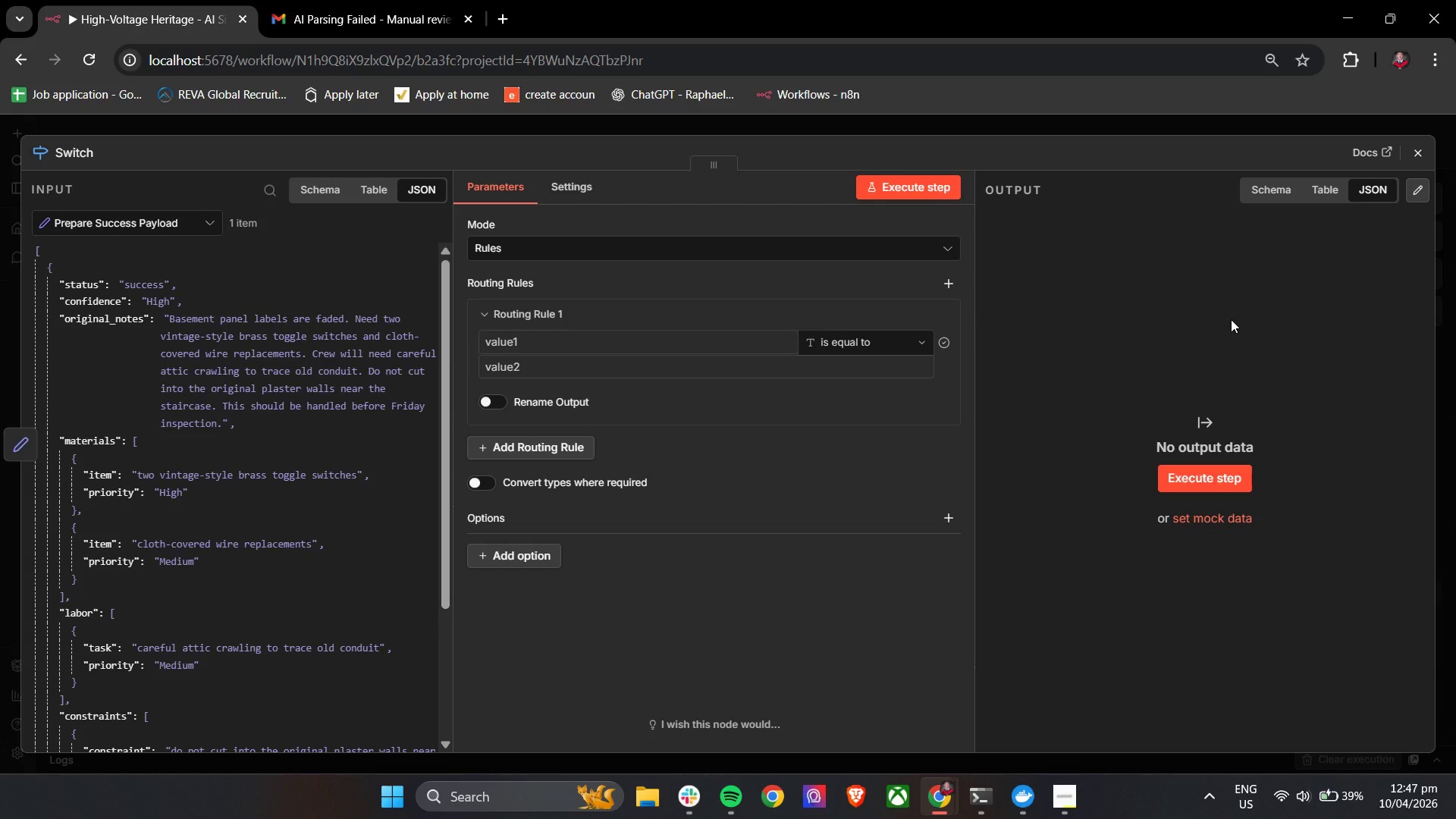 
wait(42.44)
 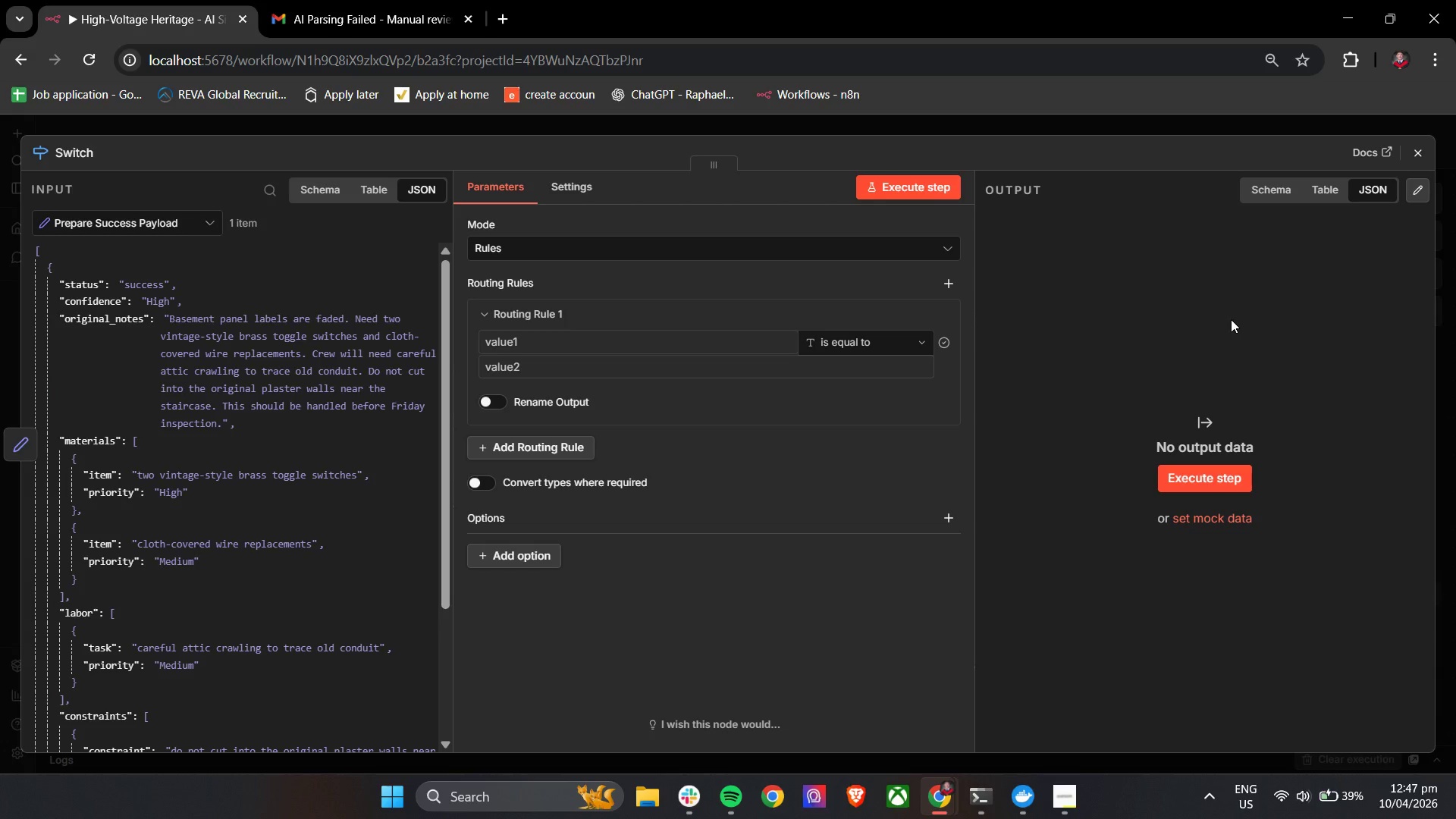 
left_click([564, 350])
 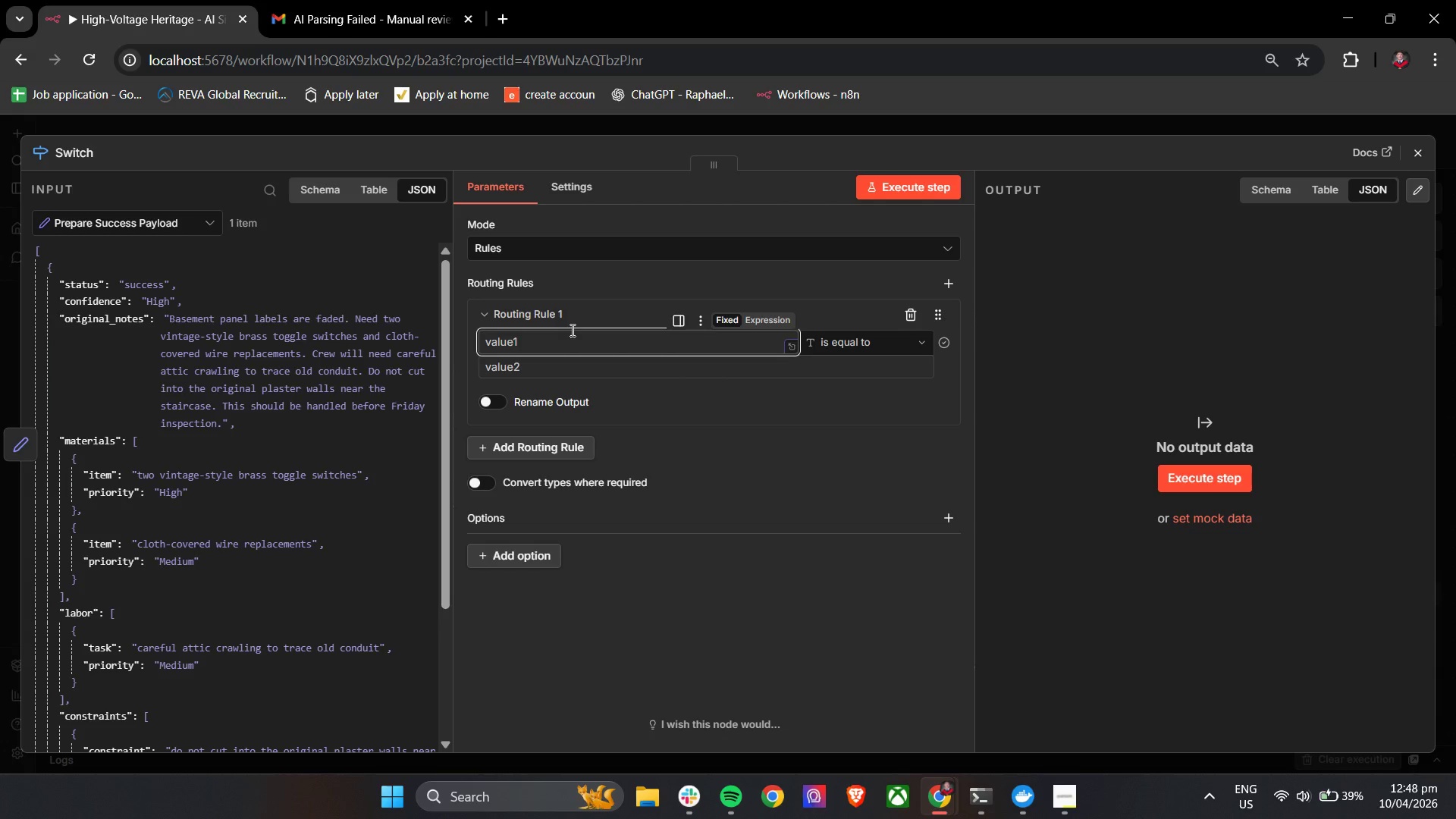 
wait(9.27)
 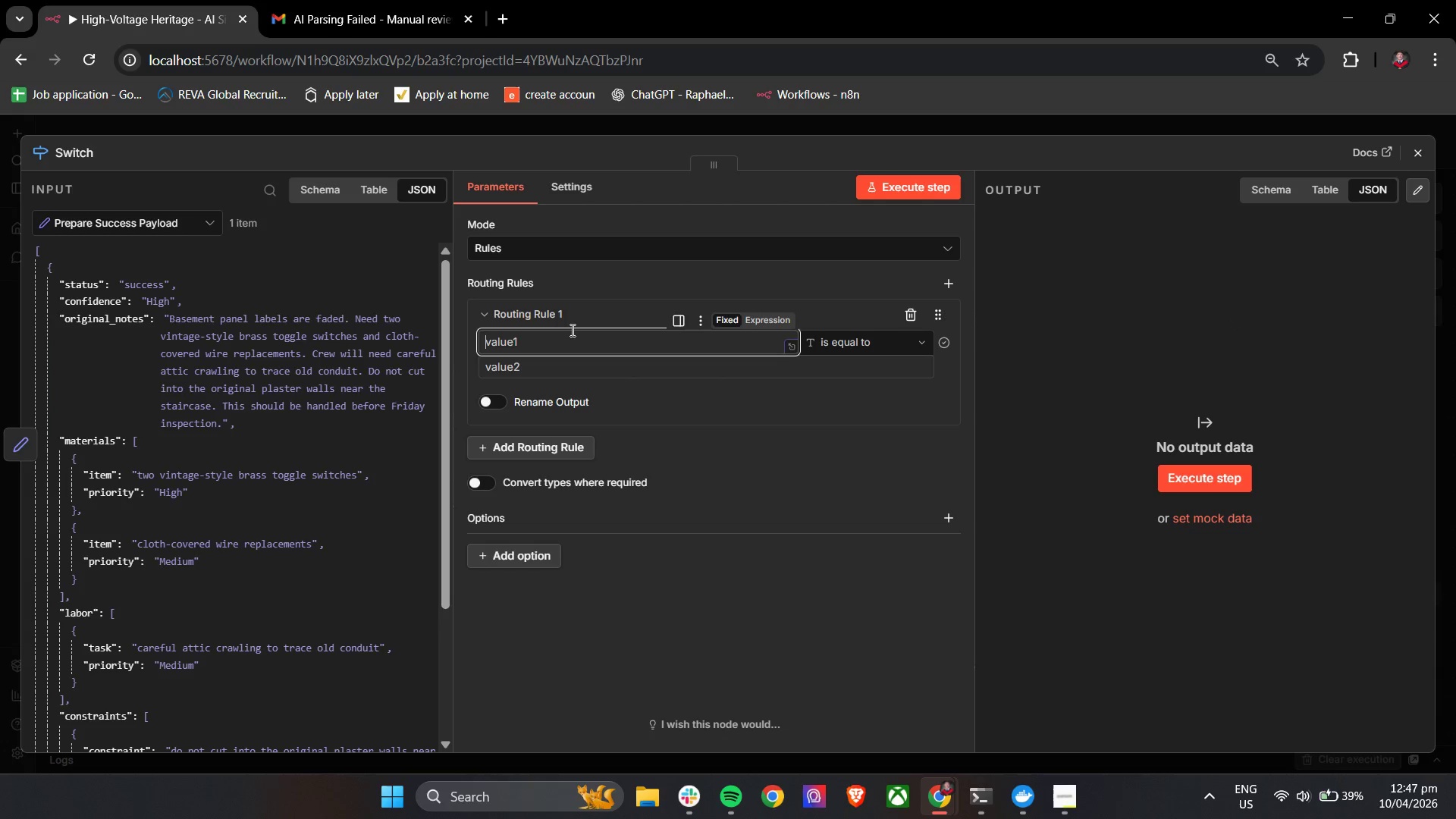 
key(Shift+BracketLeft)
 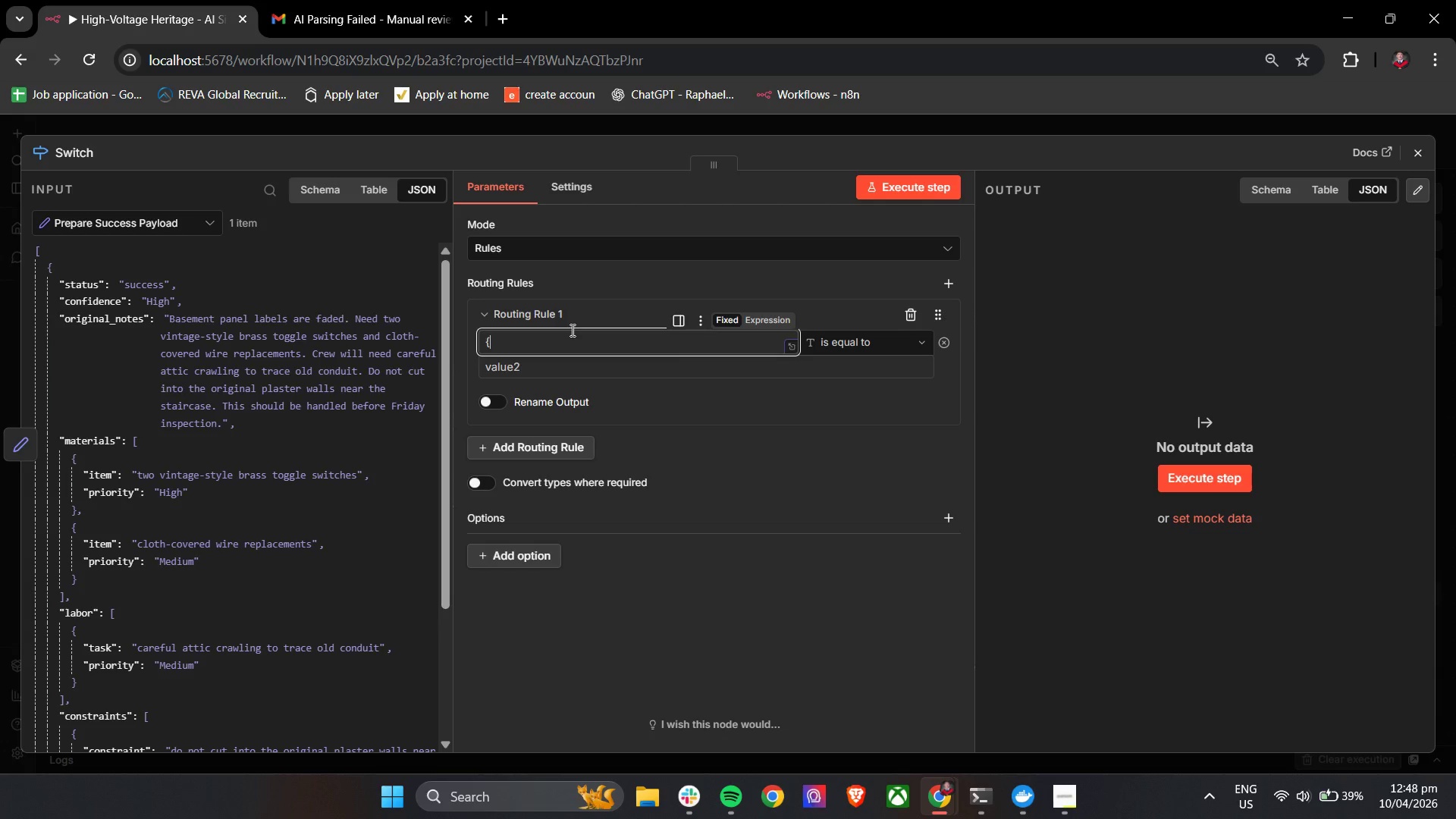 
key(Shift+BracketLeft)
 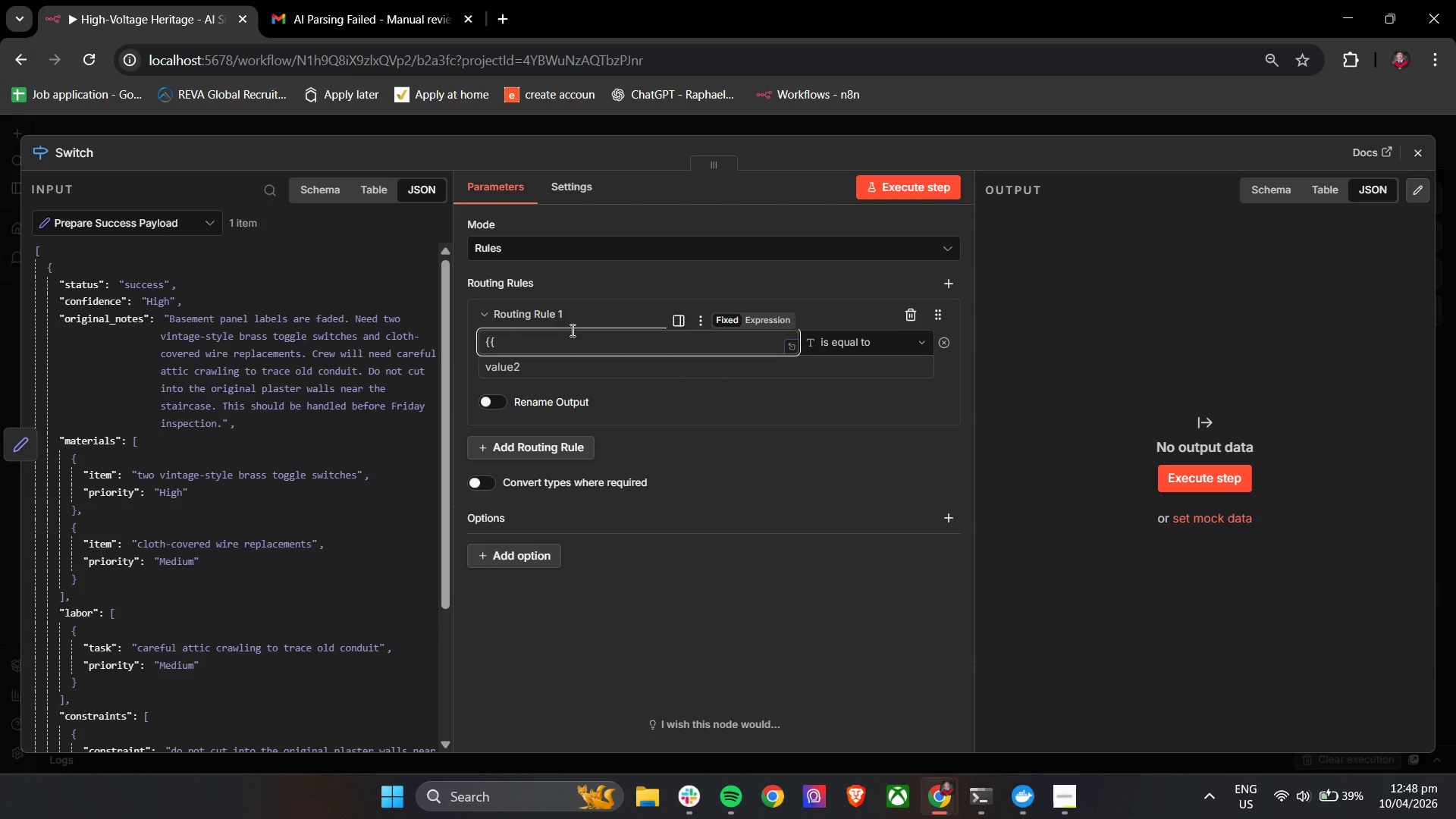 
key(Backspace)
 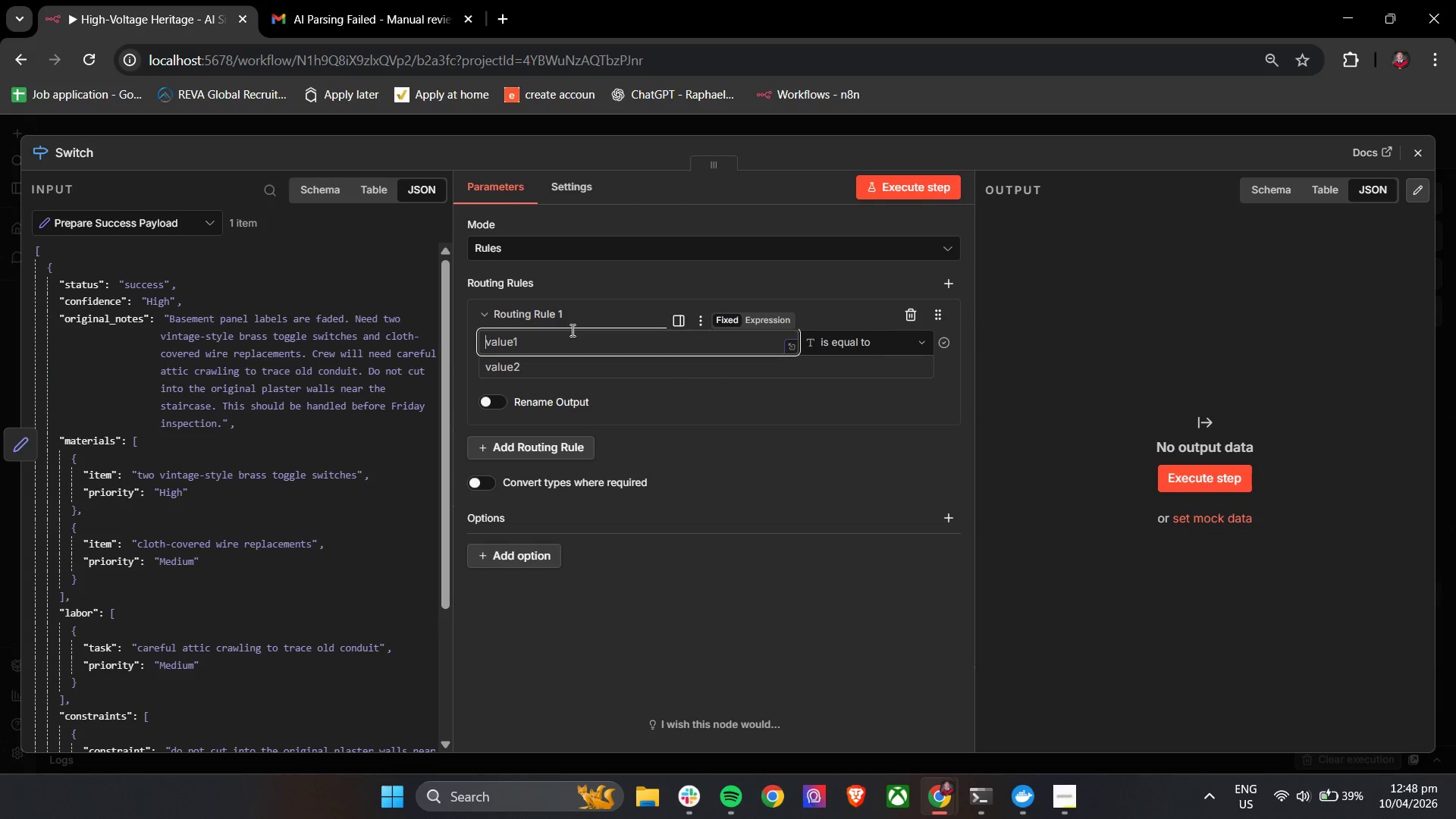 
key(Backspace)
 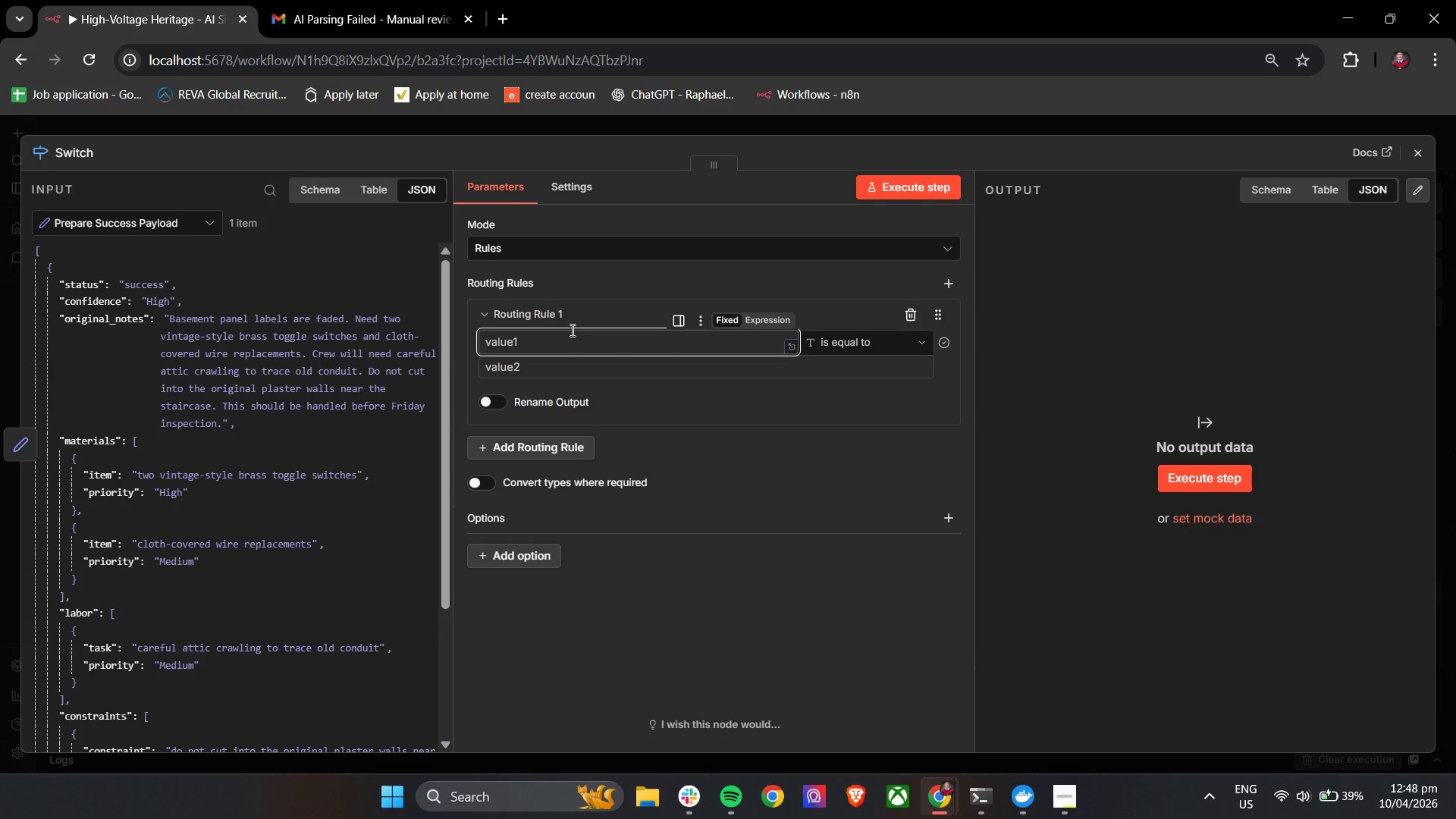 
key(Backspace)
 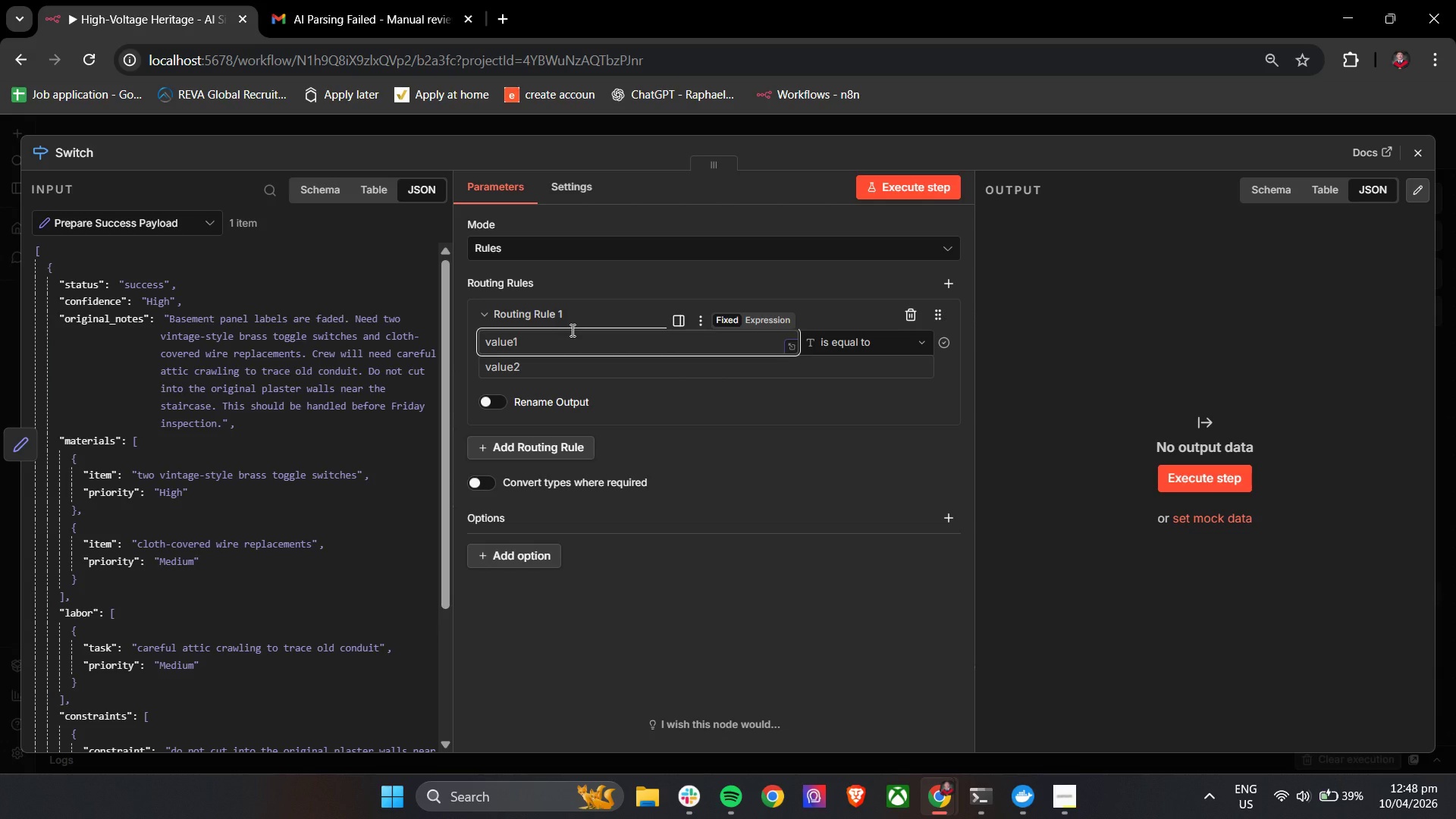 
key(Shift+BracketLeft)
 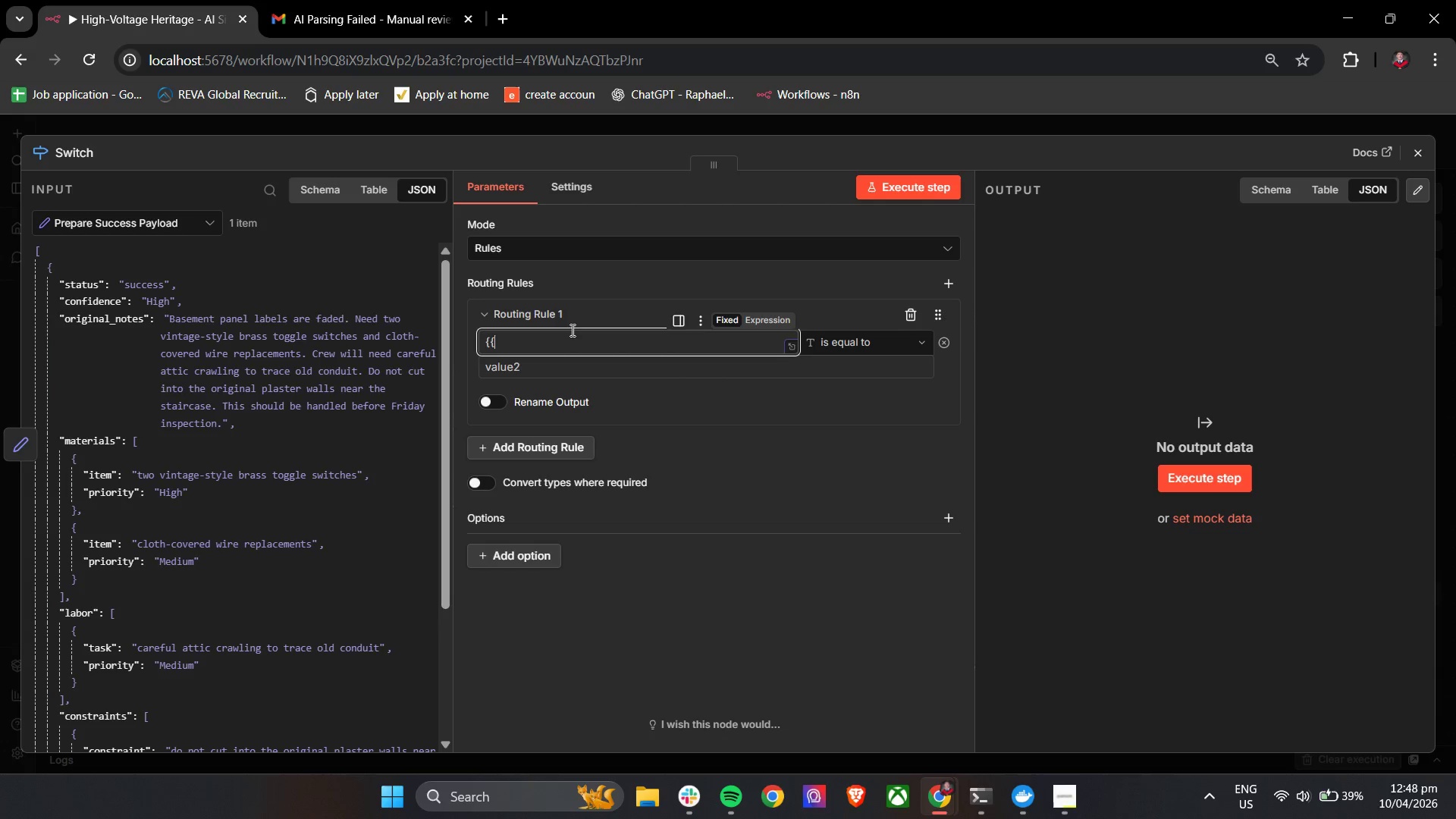 
key(Shift+BracketLeft)
 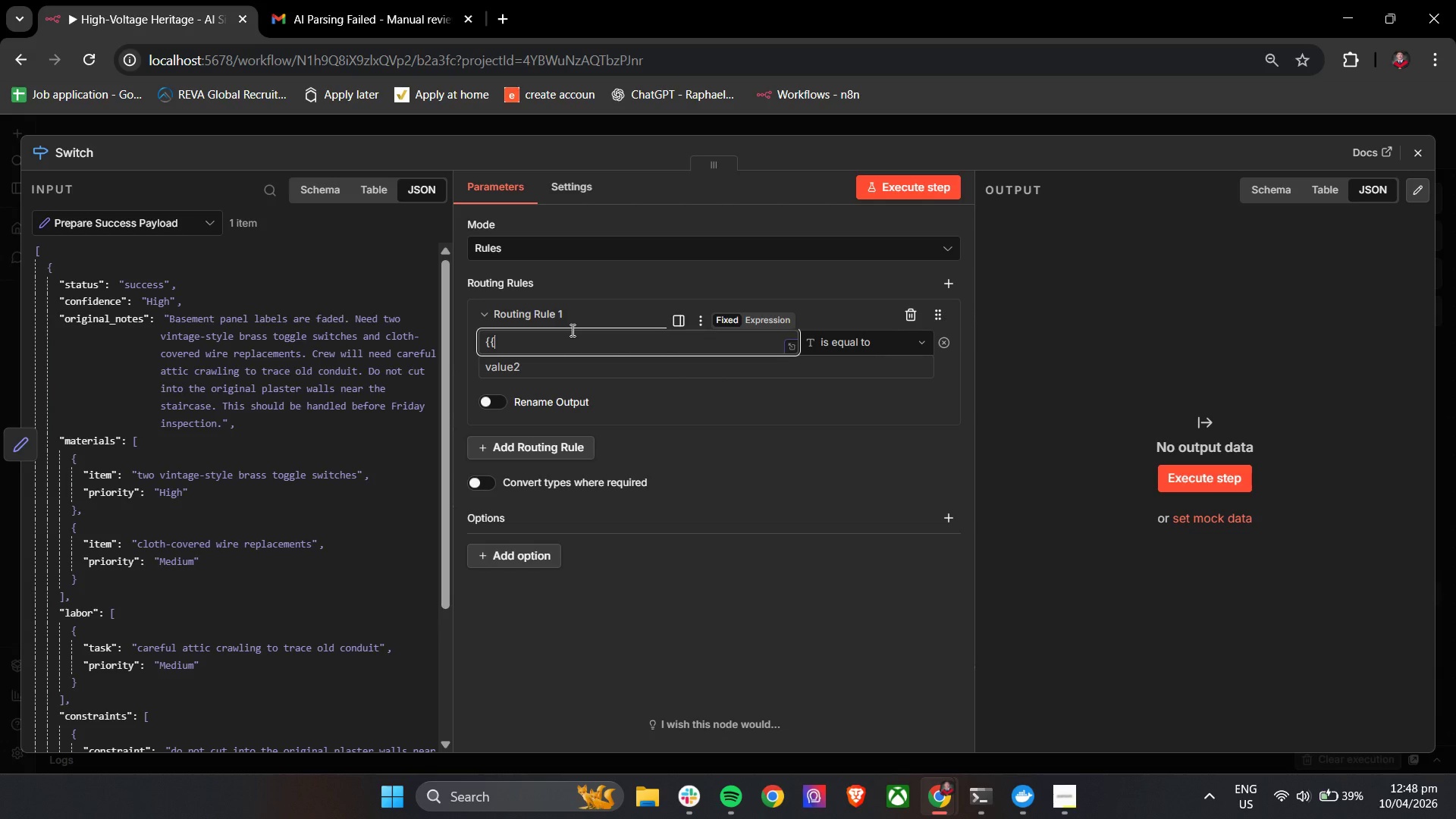 
key(Space)
 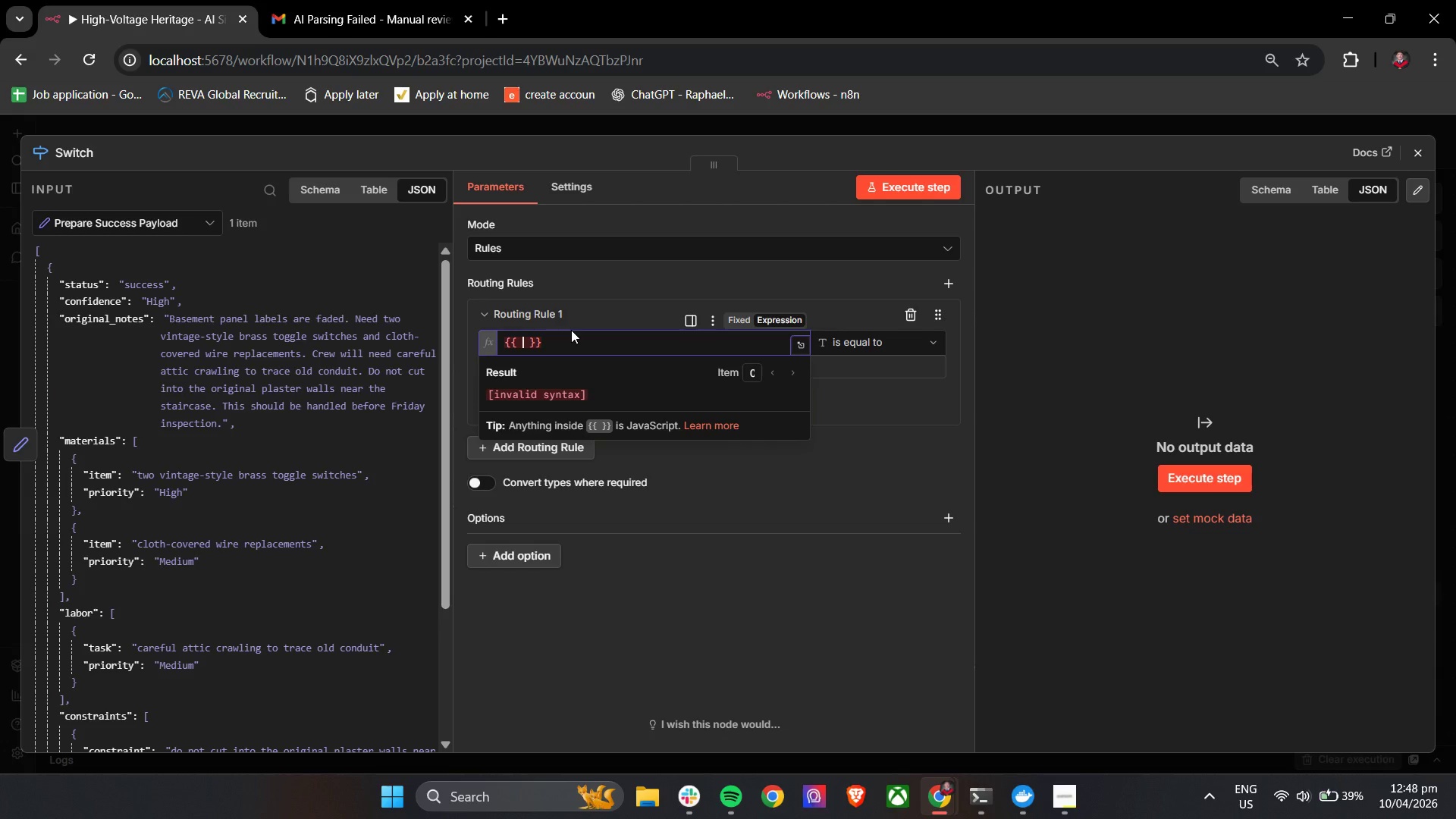 
key(Shift+4)
 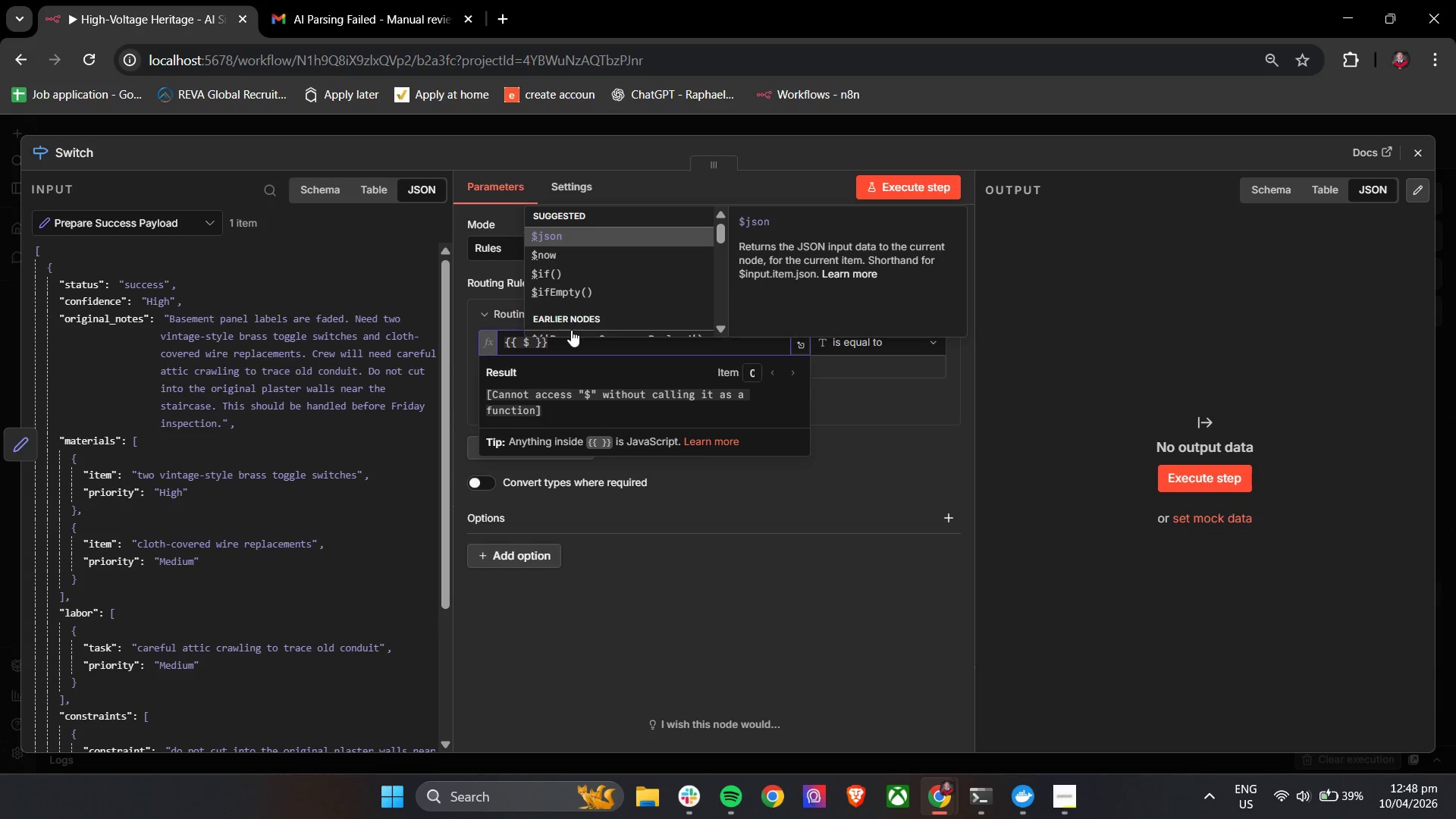 
key(Enter)
 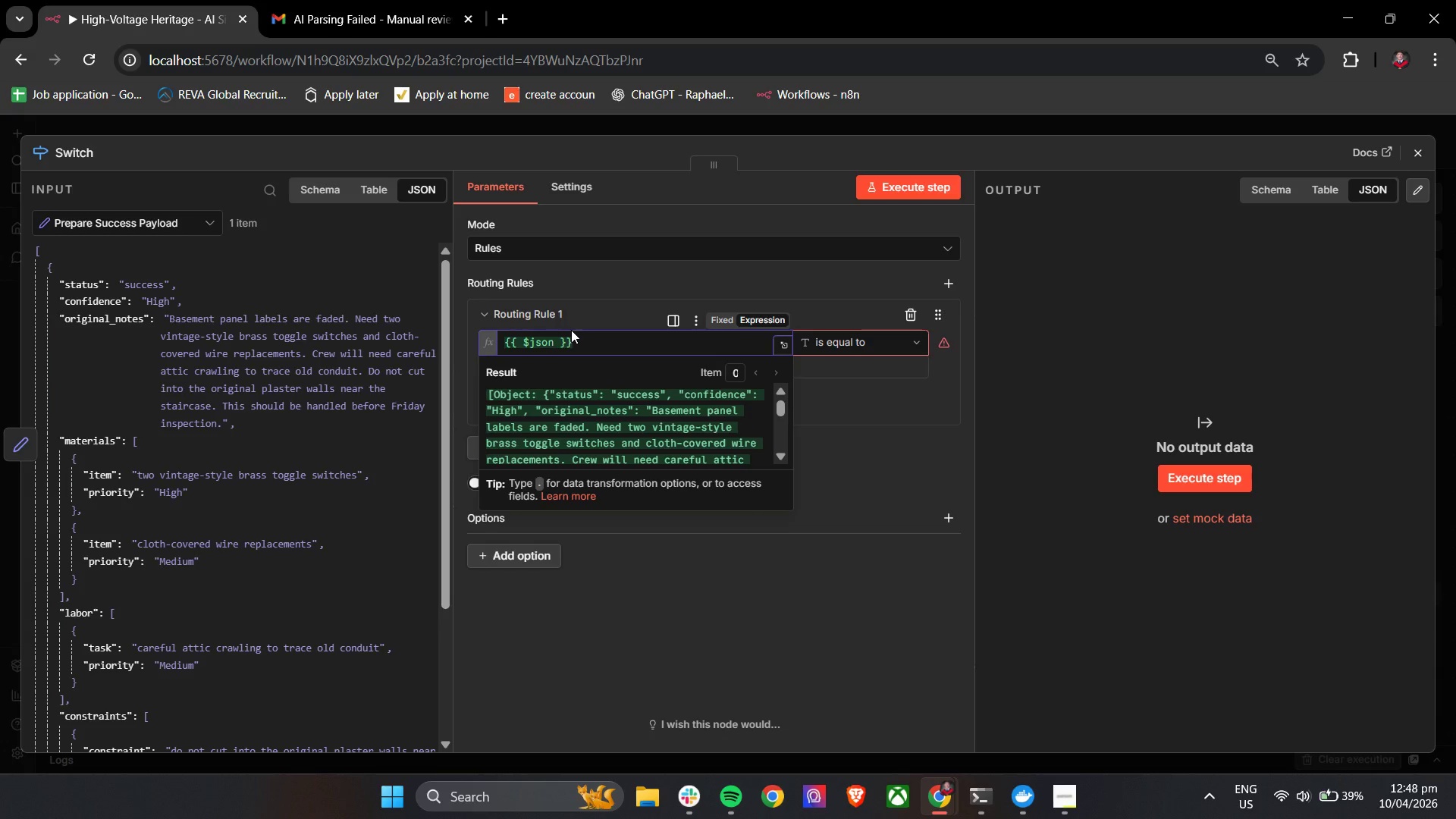 
type(.type)
key(Backspace)
key(Backspace)
key(Backspace)
key(Backspace)
 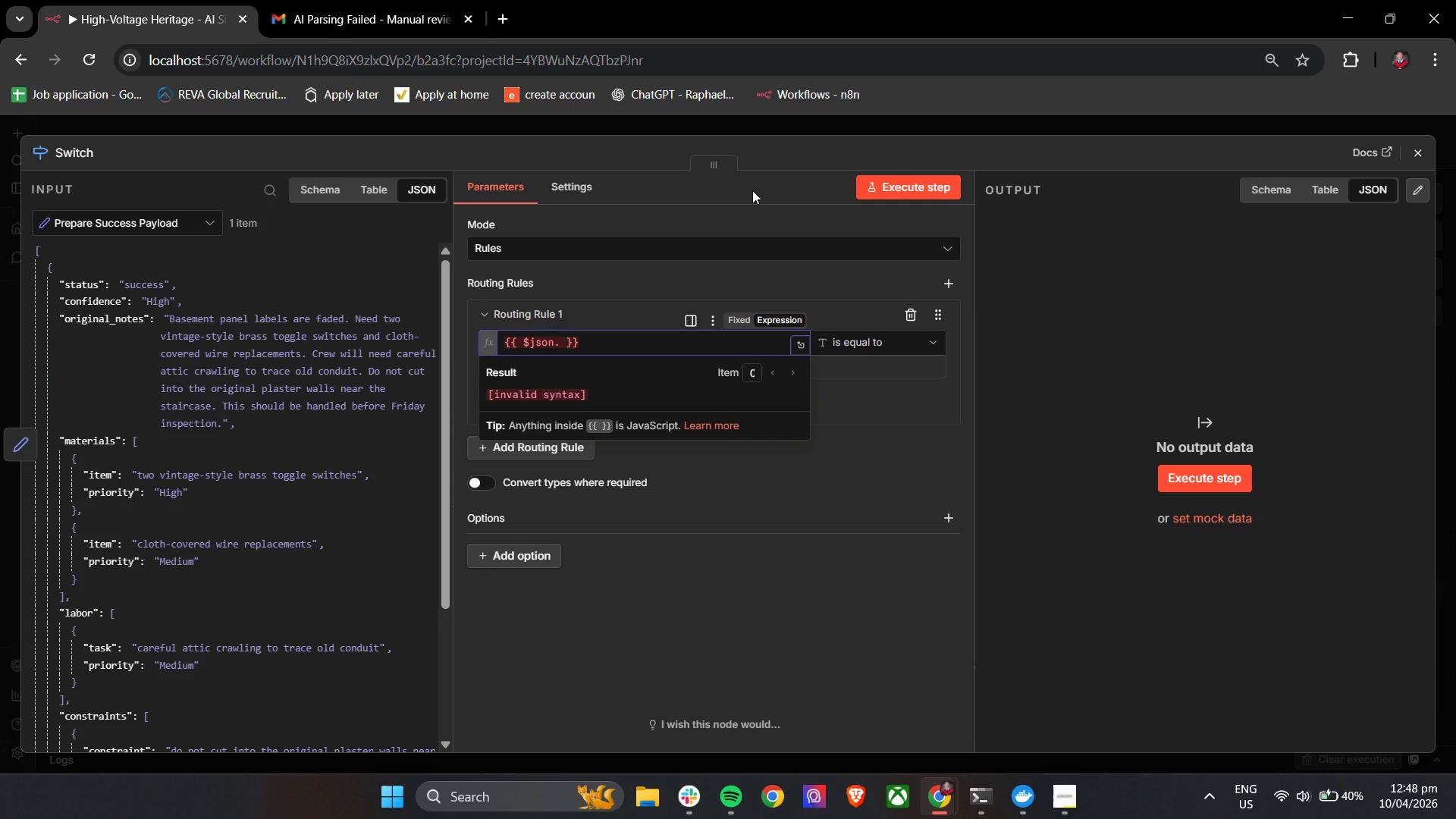 
wait(23.72)
 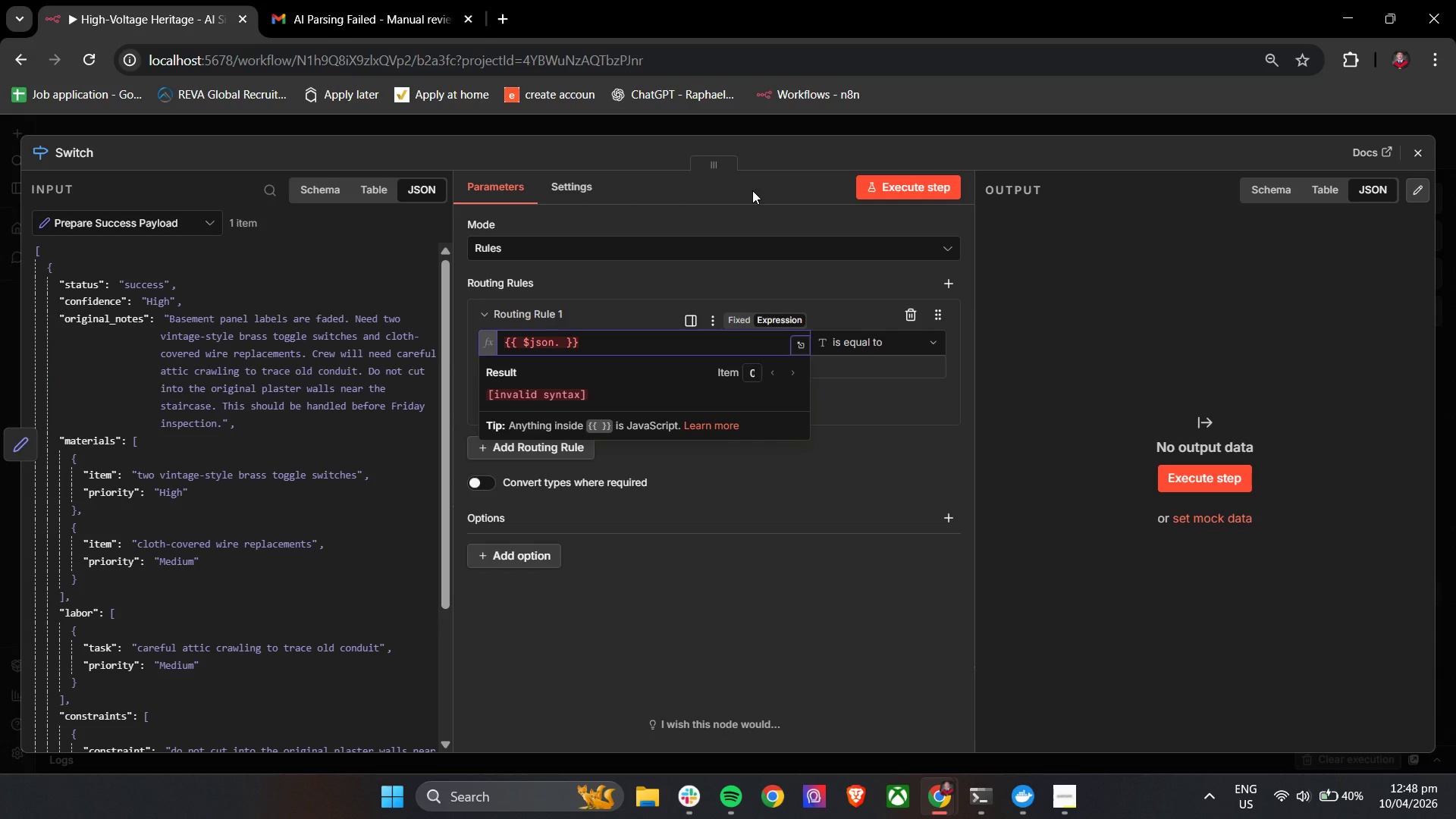 
left_click([1064, 793])